 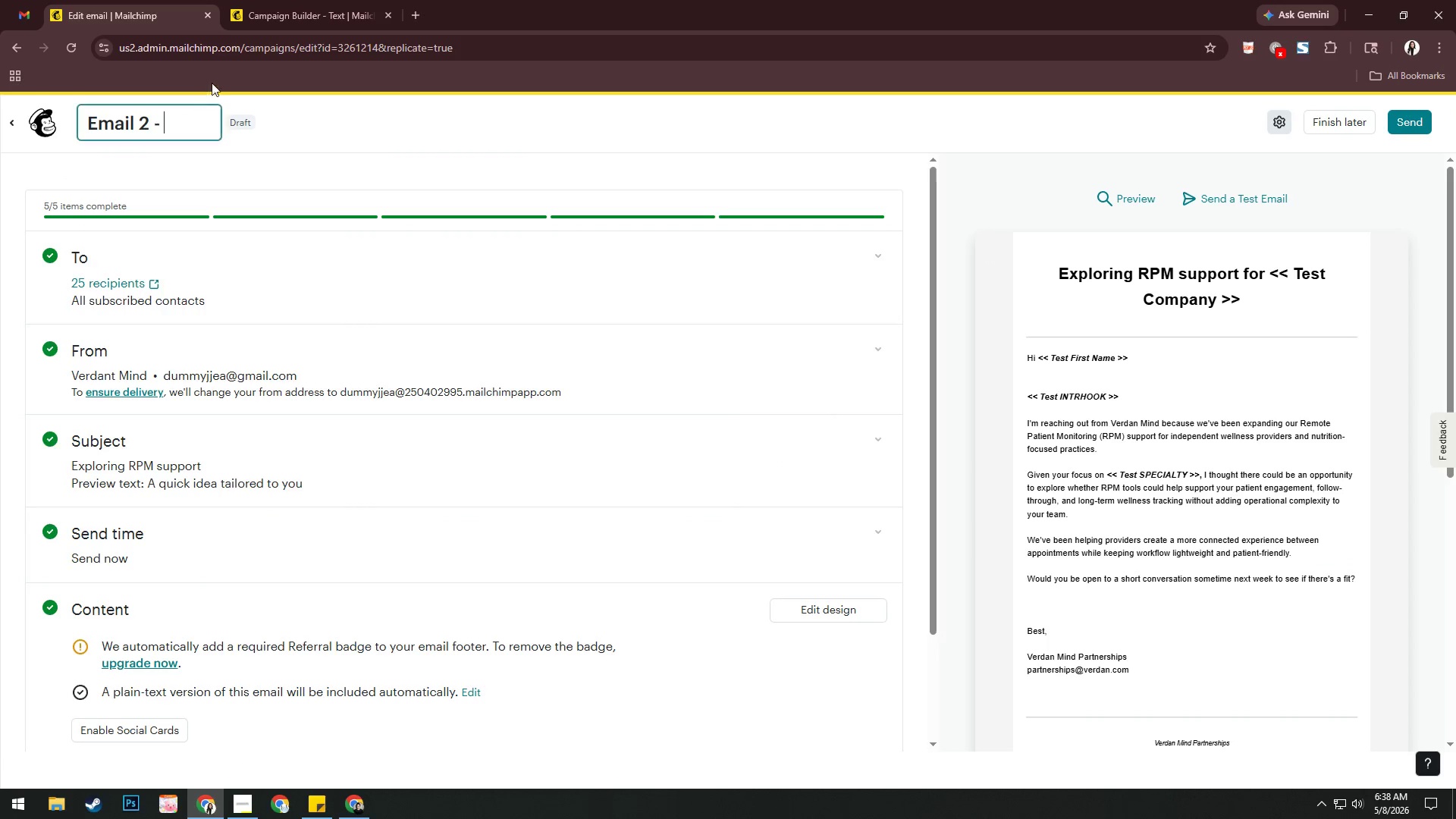 
left_click([290, 28])
 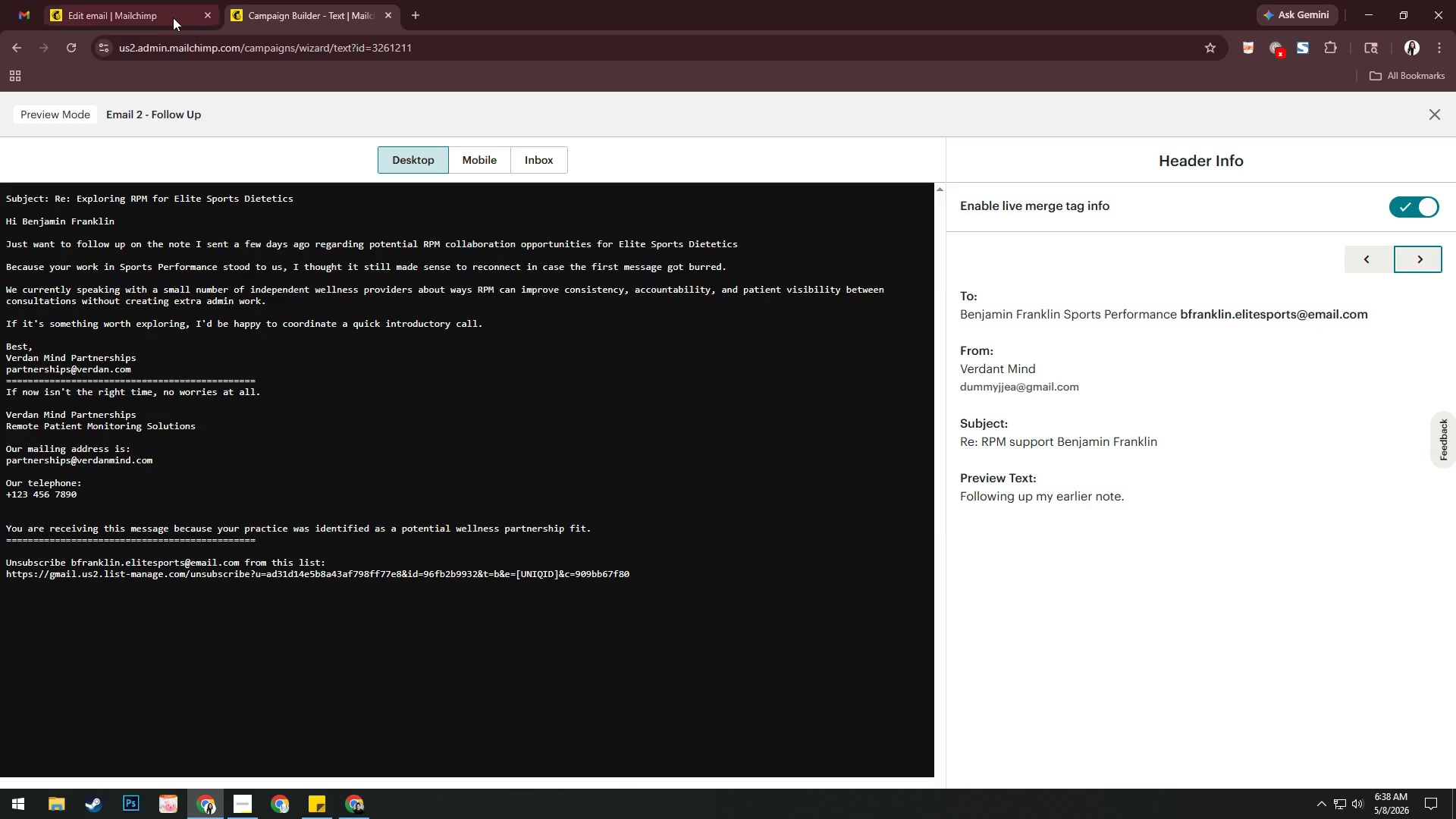 
left_click([171, 17])
 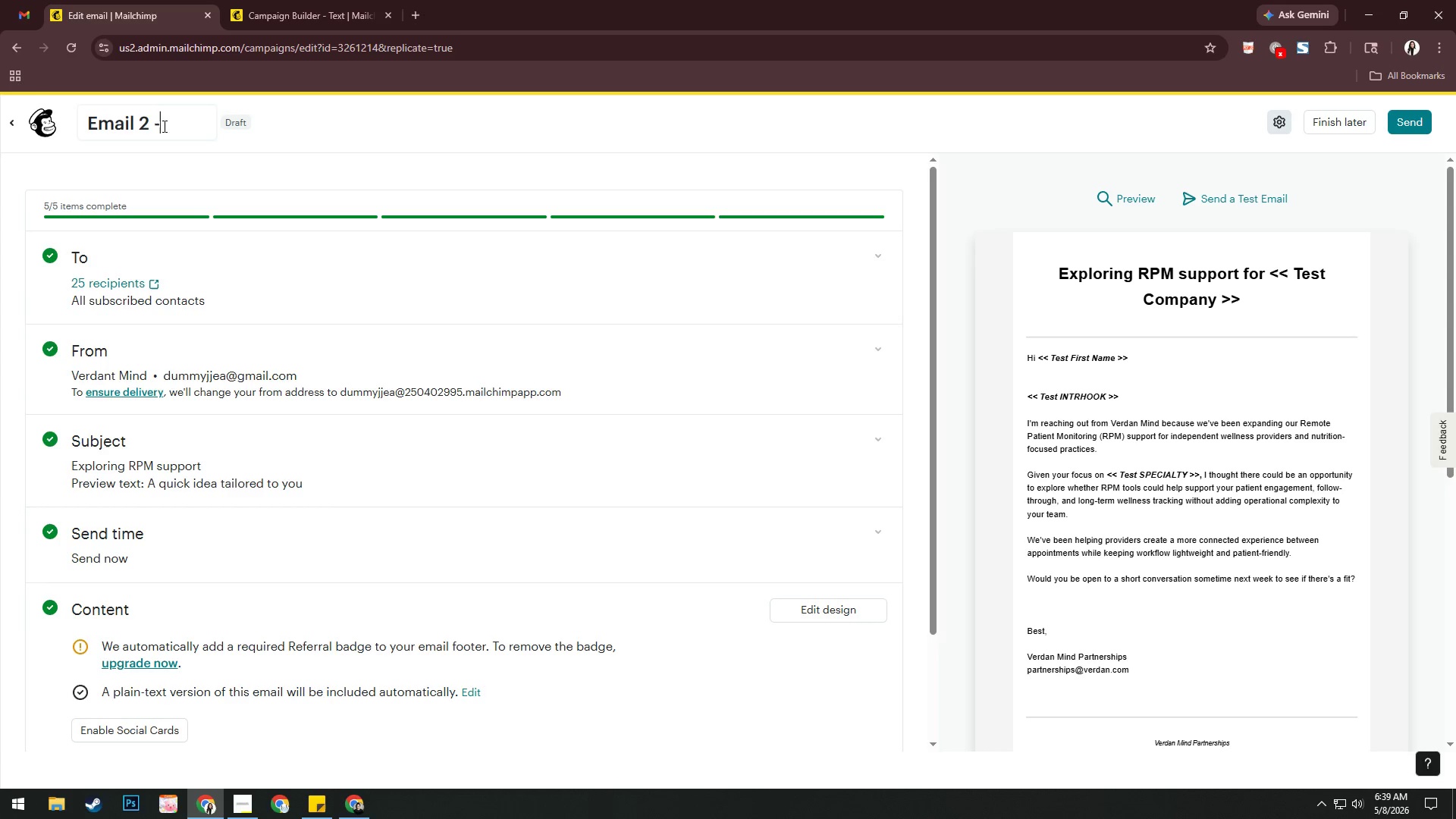 
double_click([175, 126])
 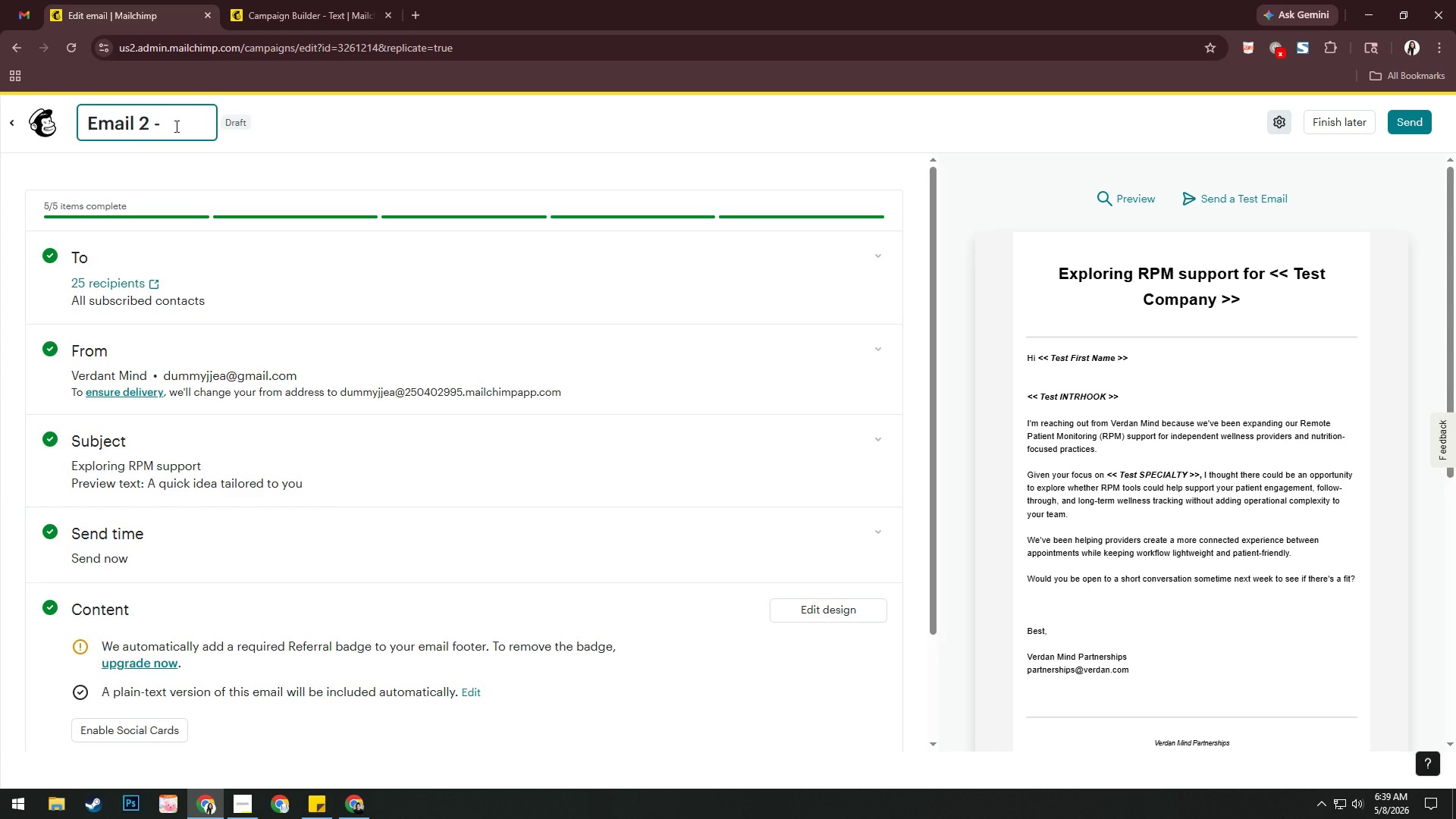 
key(ArrowRight)
 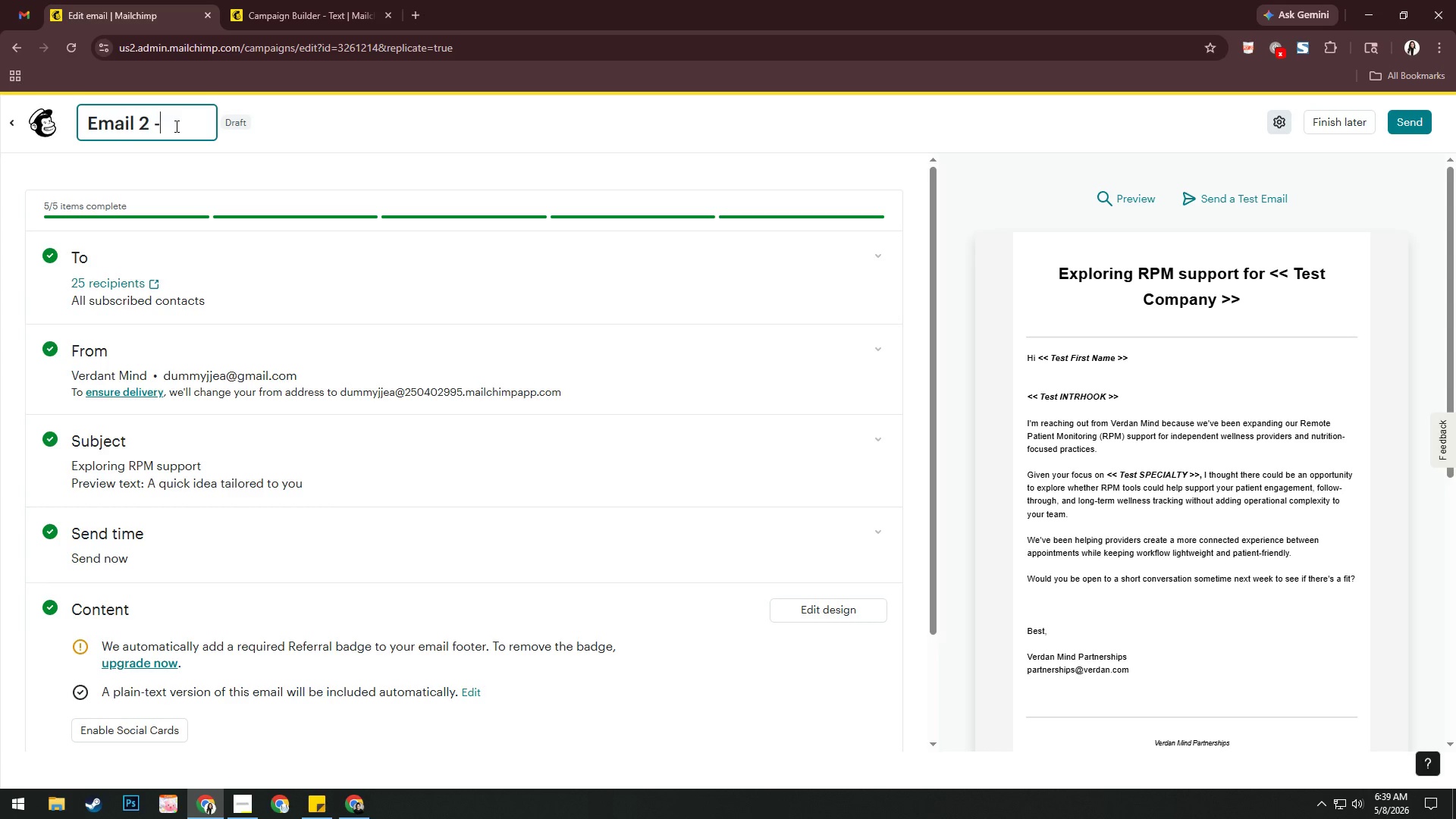 
key(ArrowRight)
 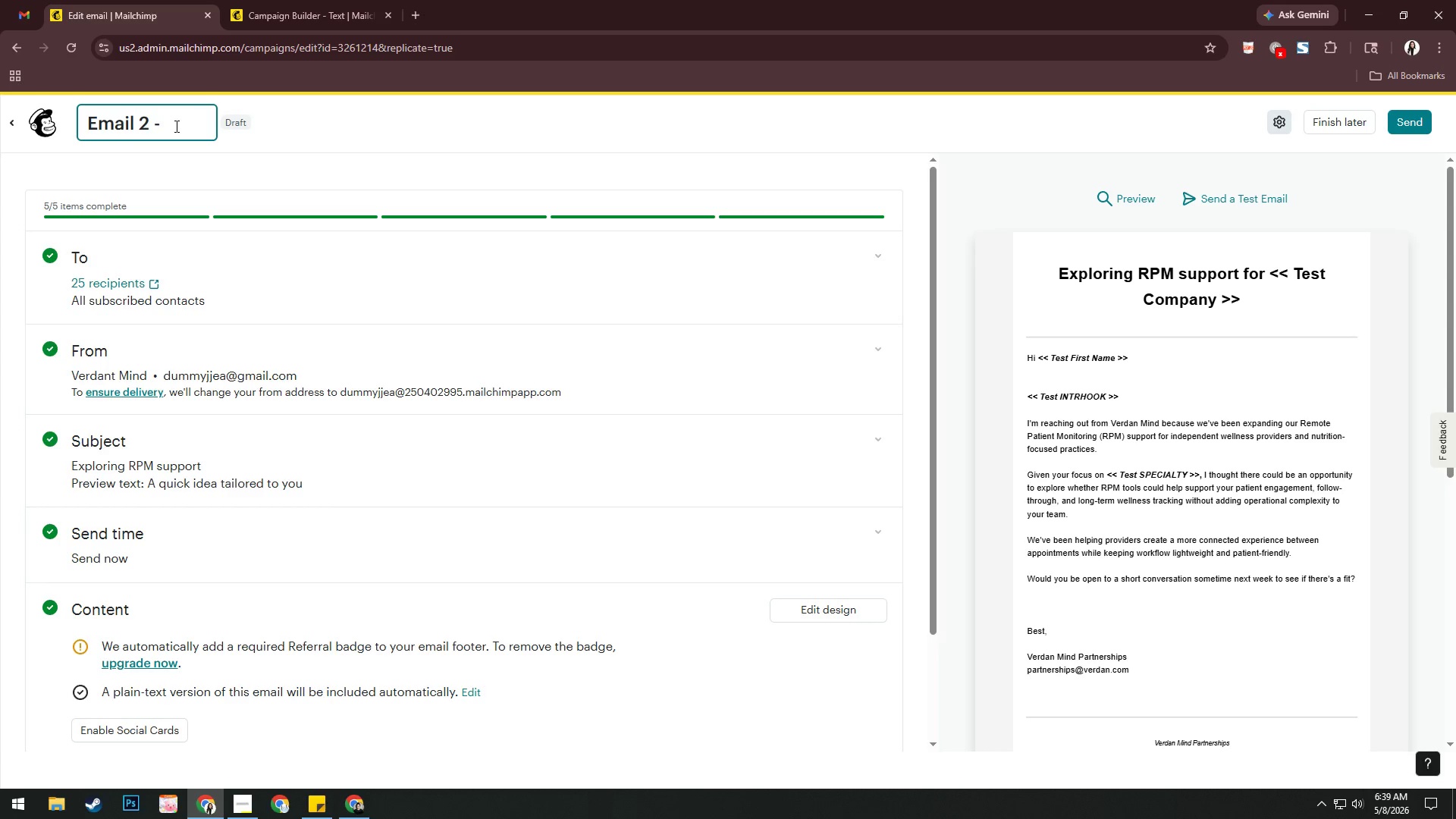 
type( Follow Up)
 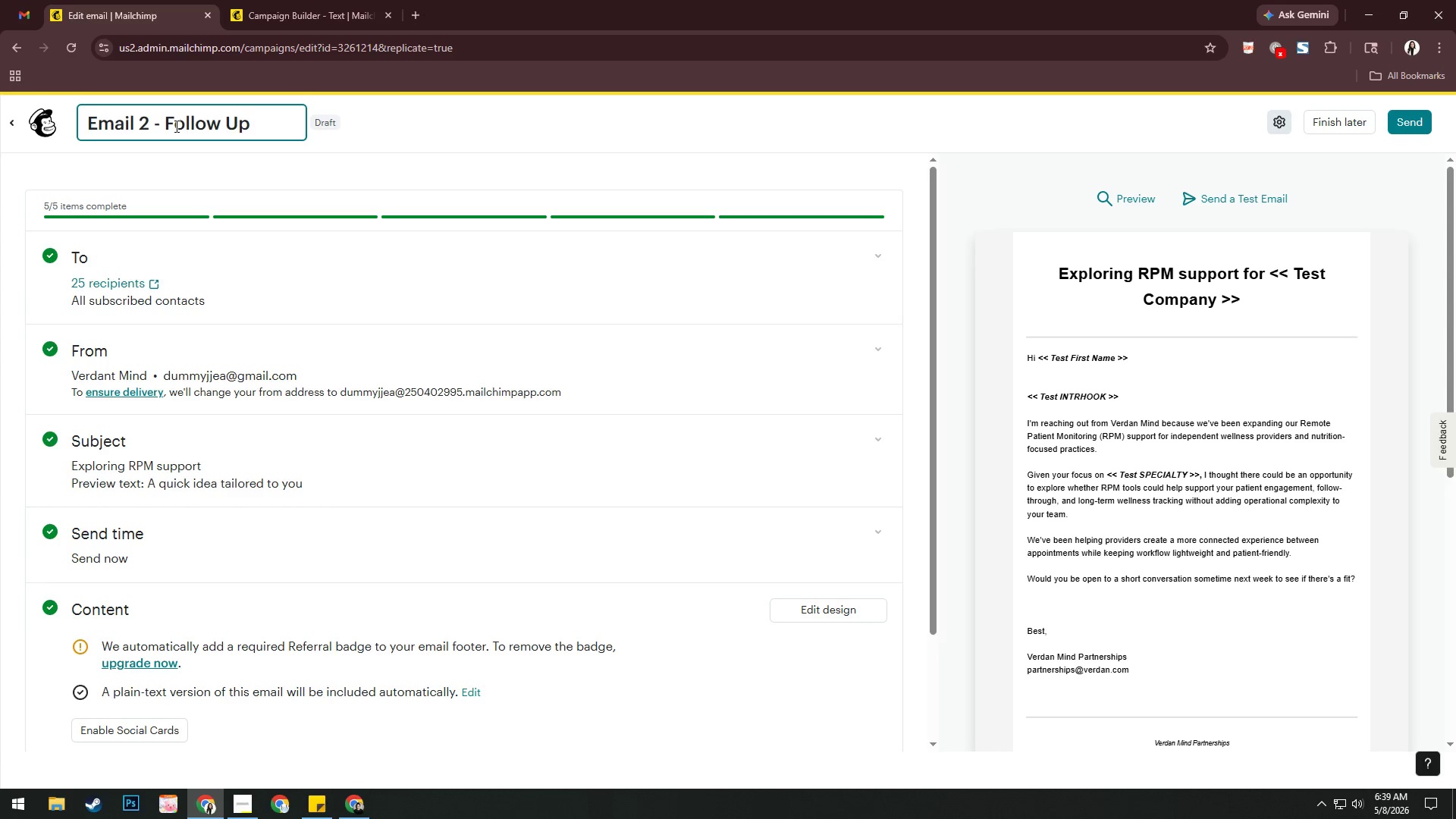 
wait(36.59)
 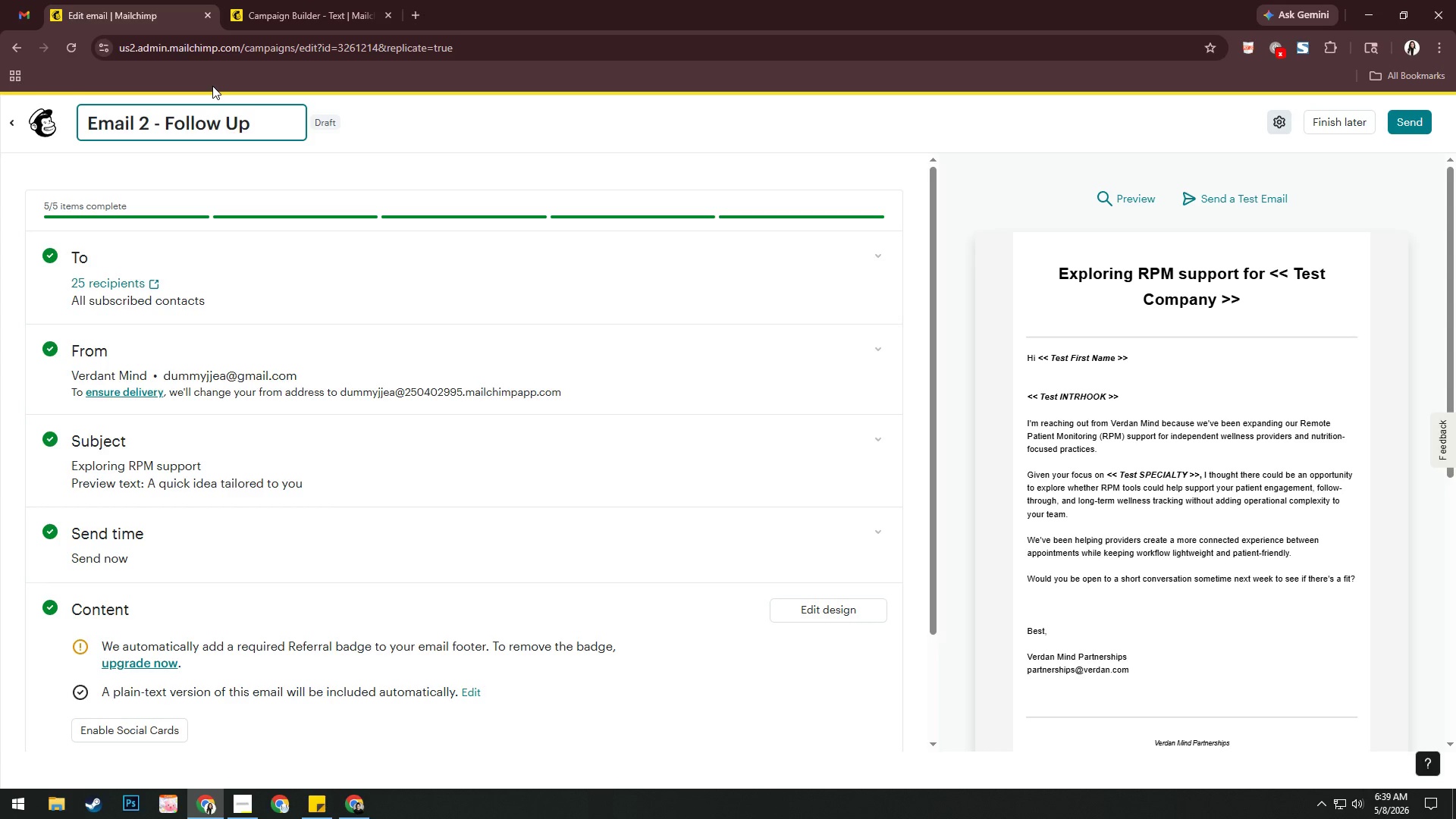 
left_click([219, 459])
 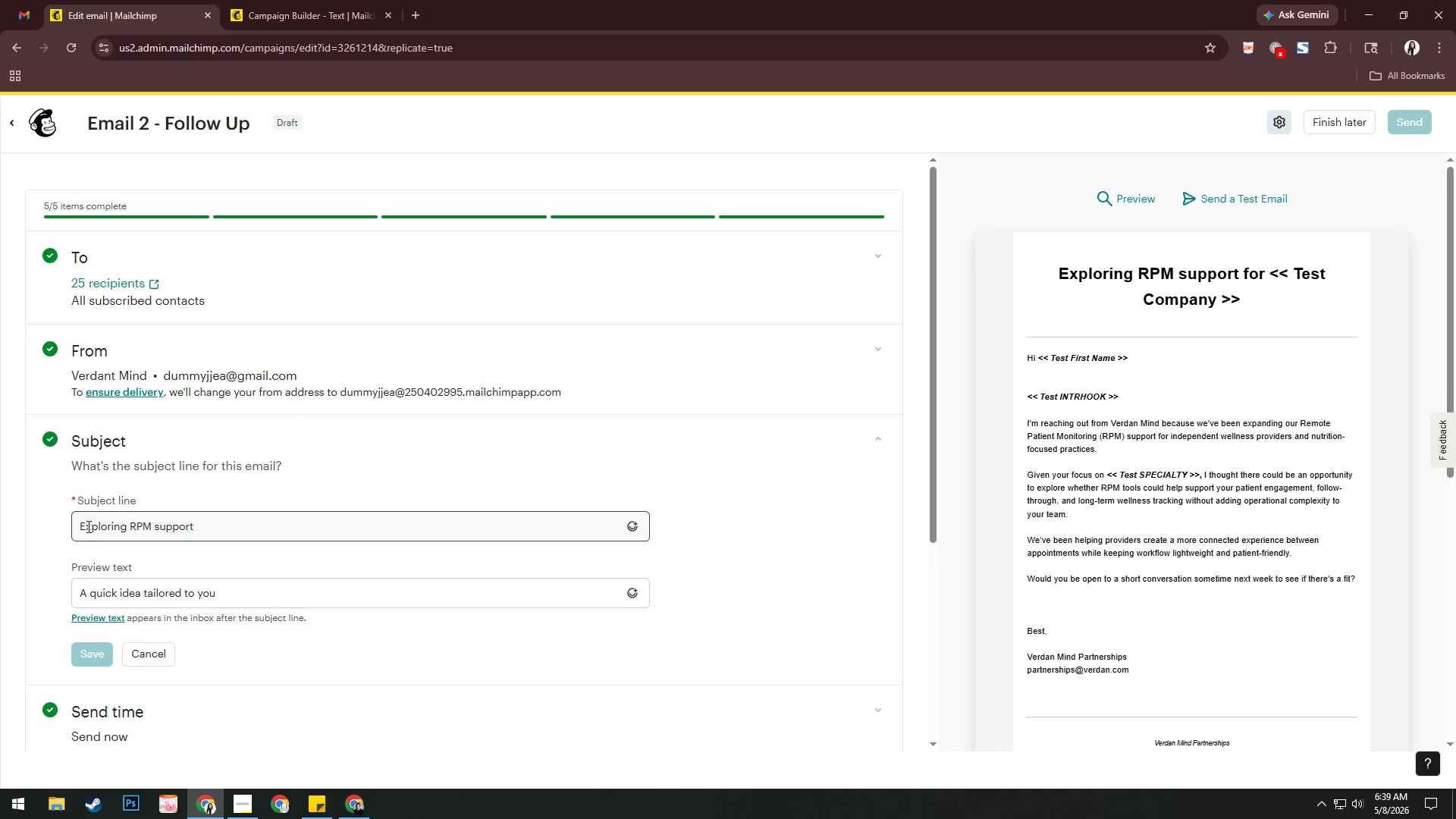 
left_click([78, 529])
 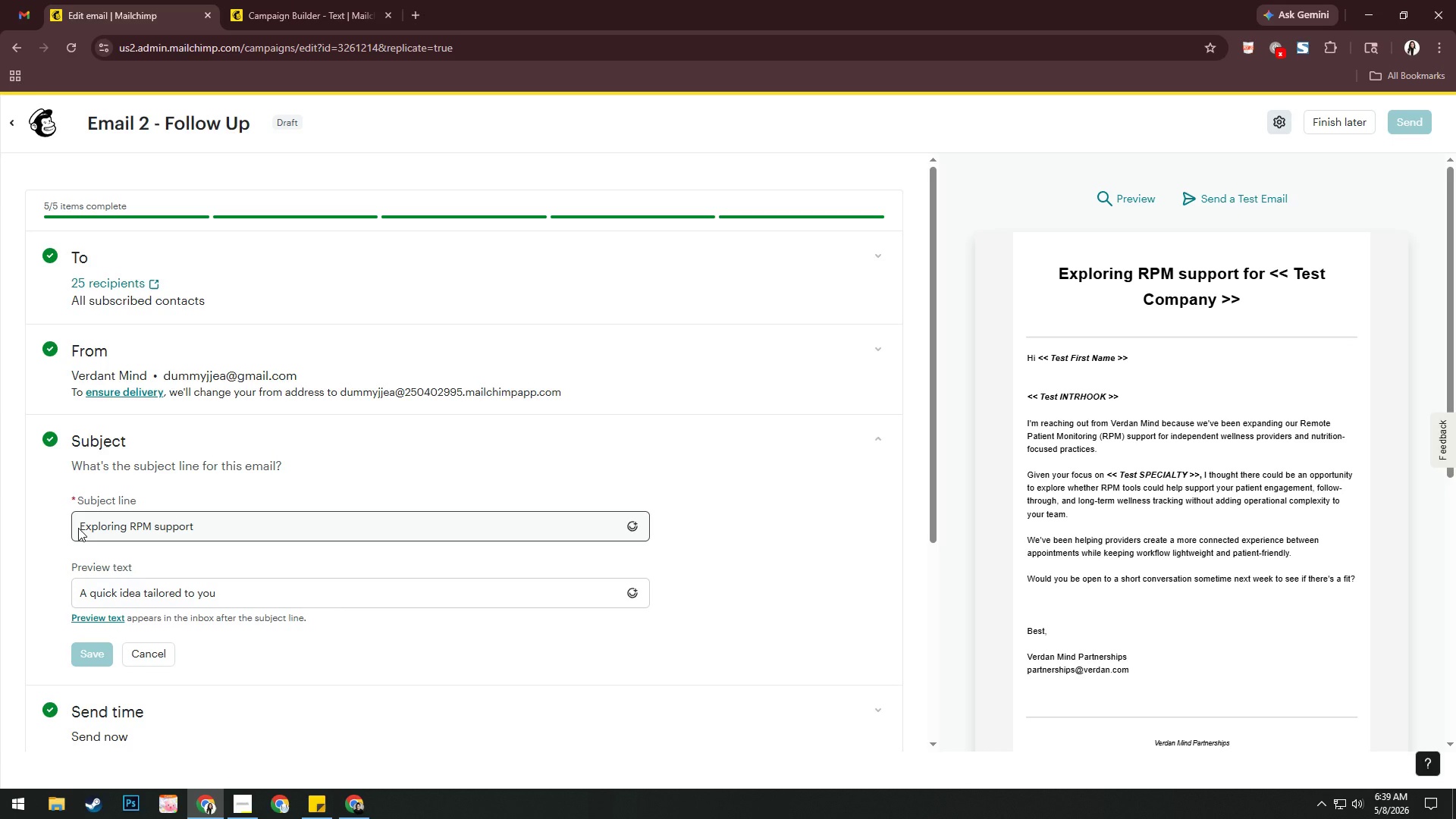 
left_click([78, 528])
 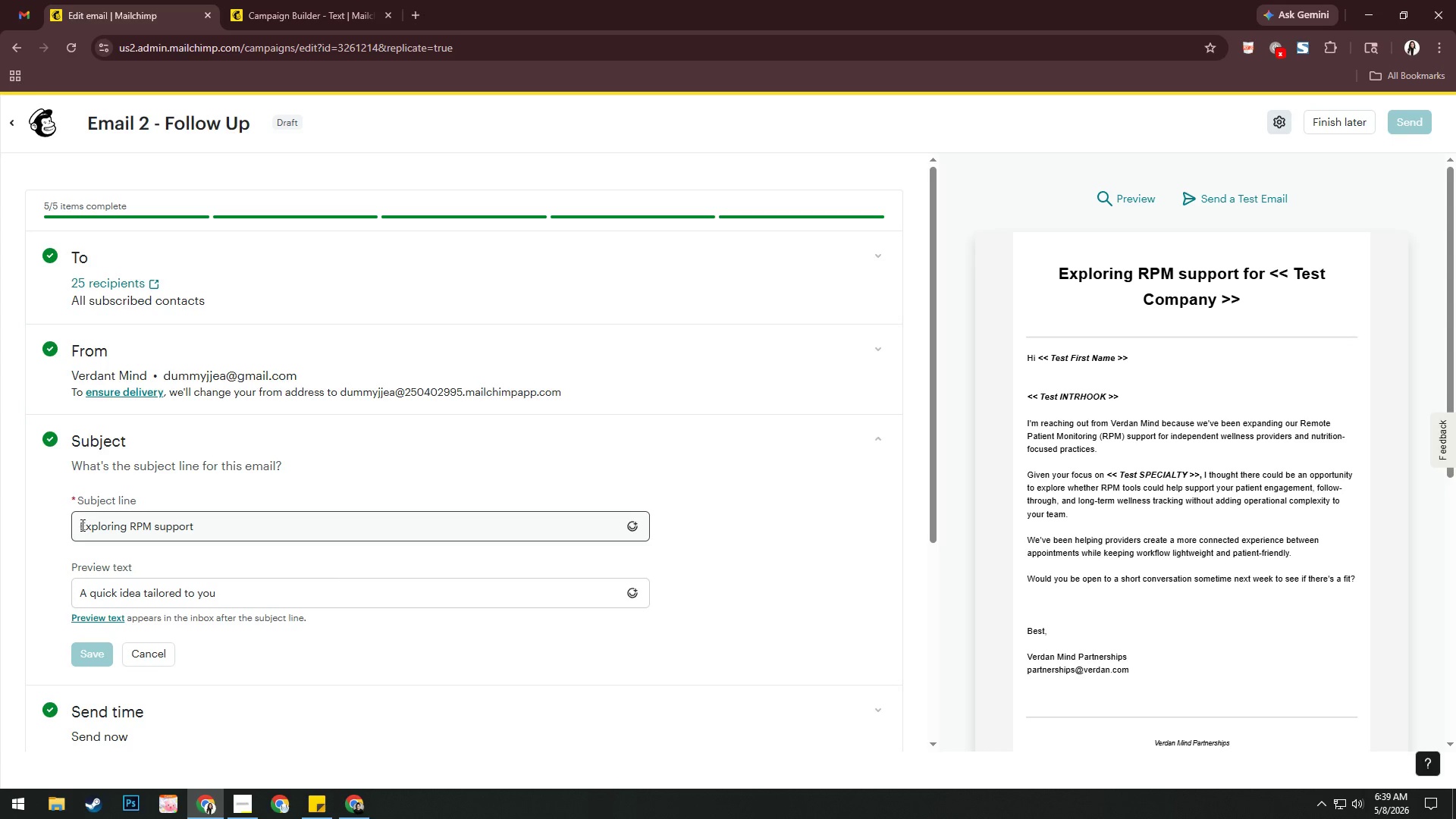 
left_click([81, 525])
 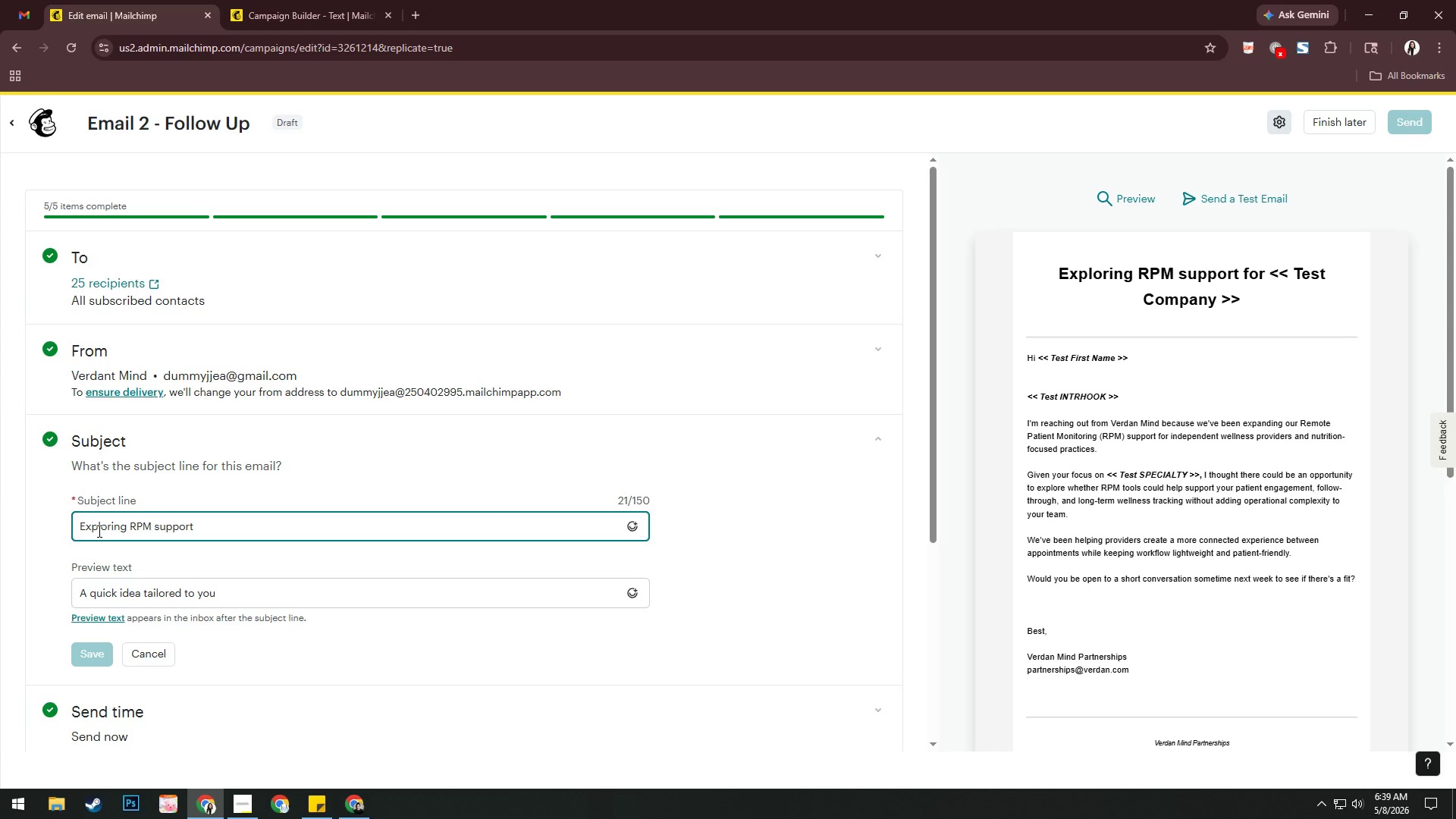 
type(Re: )
 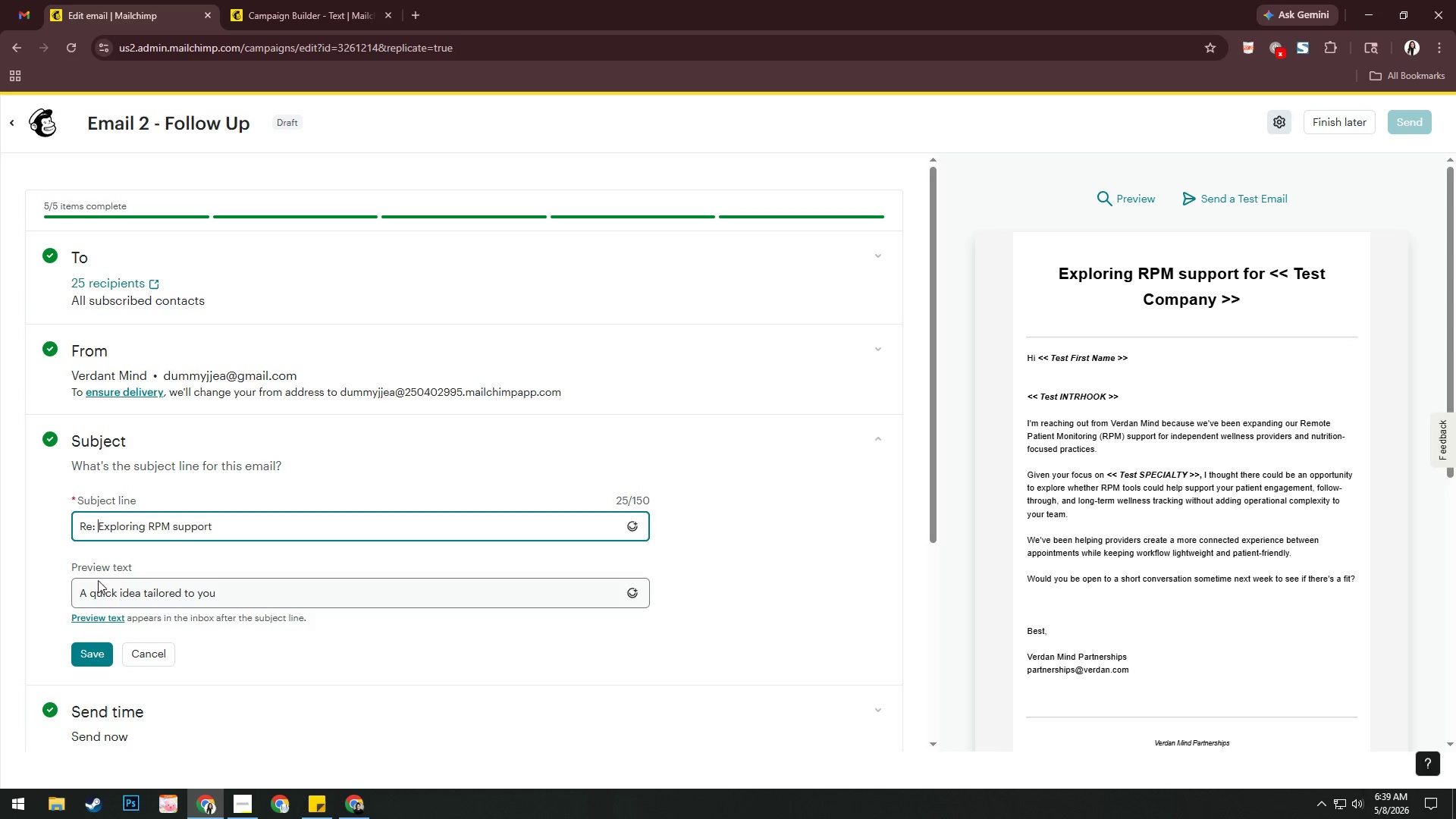 
left_click_drag(start_coordinate=[231, 595], to_coordinate=[0, 597])
 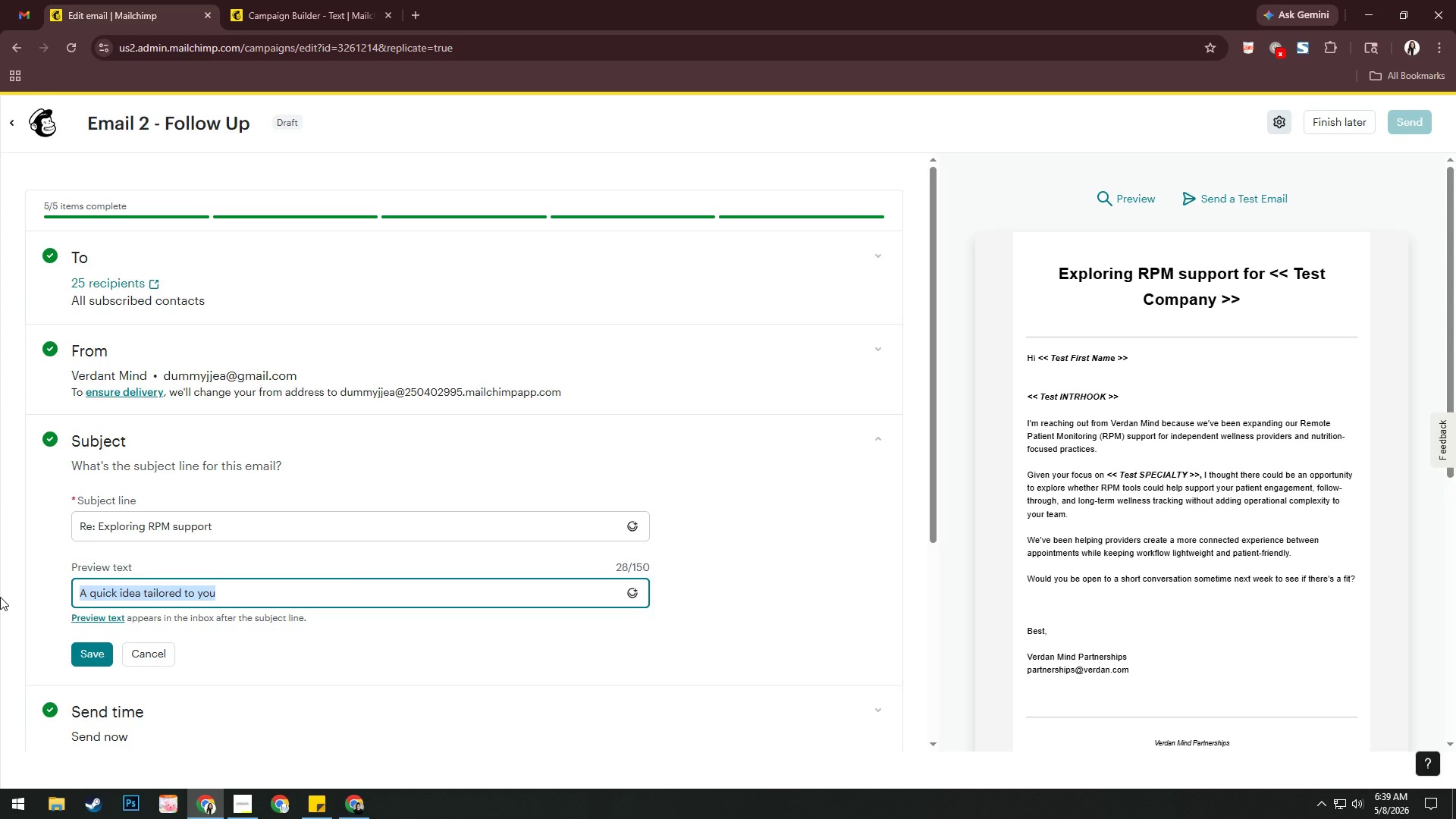 
type(Follow )
key(Backspace)
type(ing up on my eas)
key(Backspace)
type(rlies)
key(Backspace)
type(e )
key(Backspace)
key(Backspace)
type(r note)
 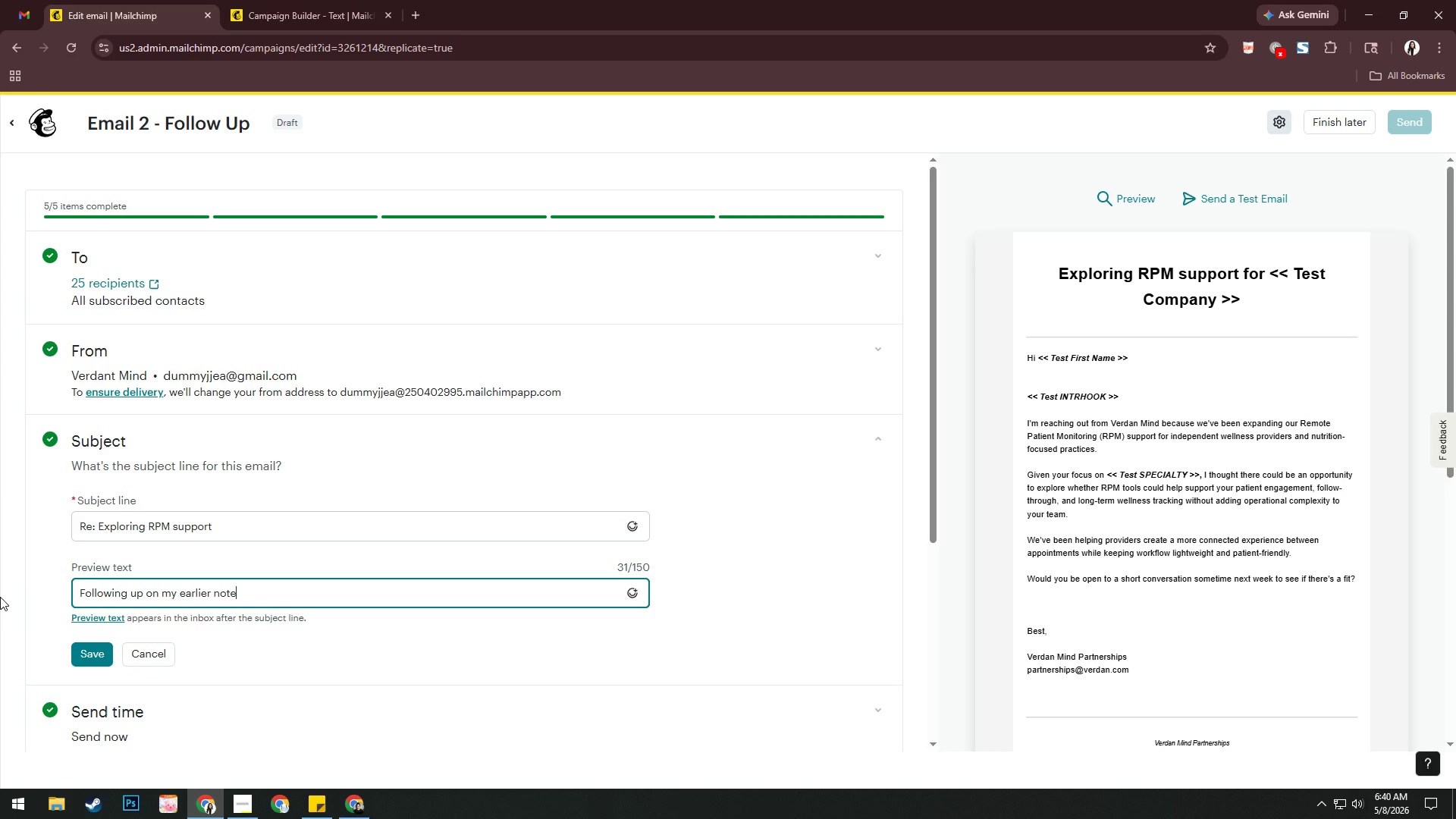 
left_click([89, 654])
 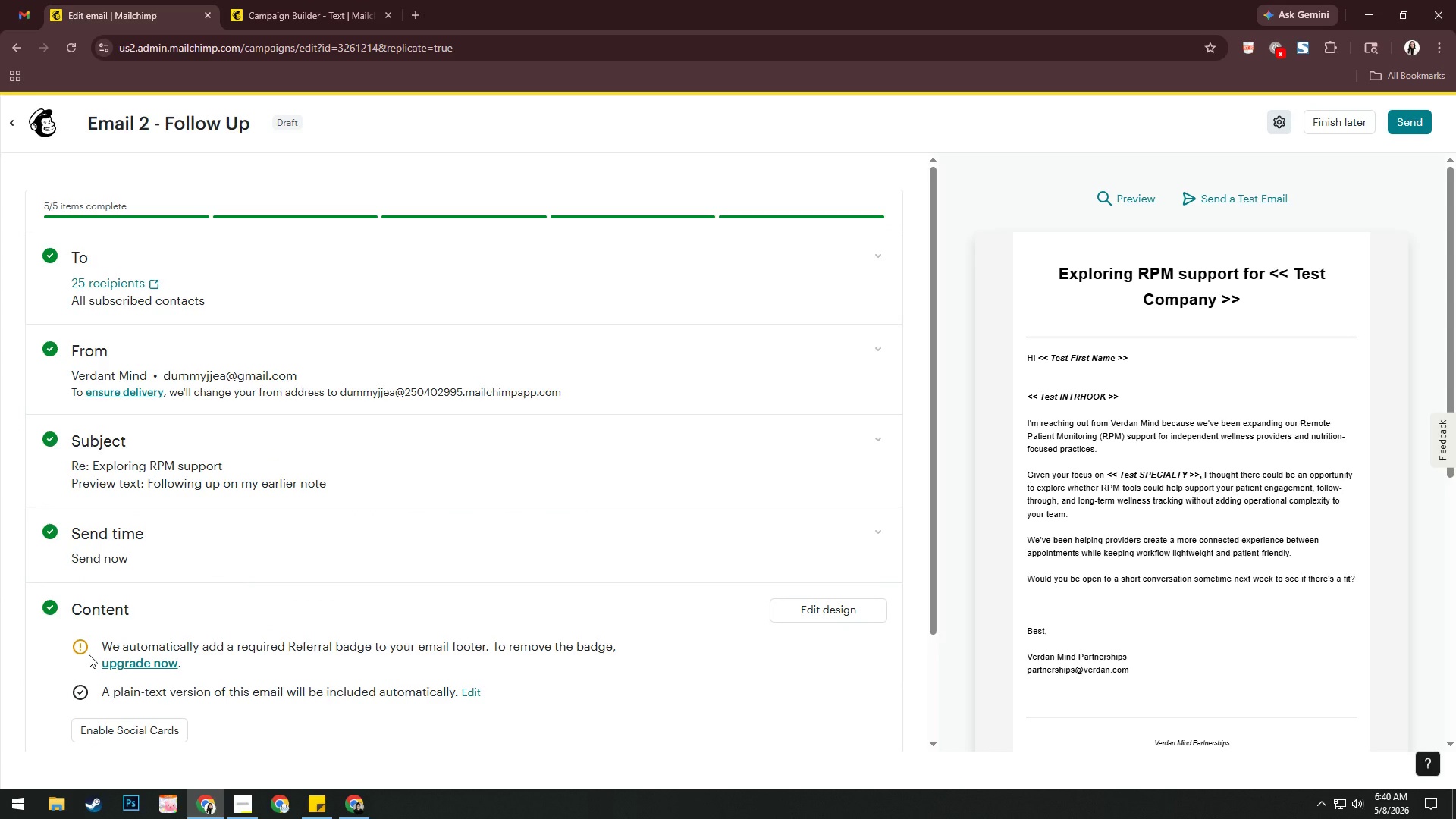 
wait(10.58)
 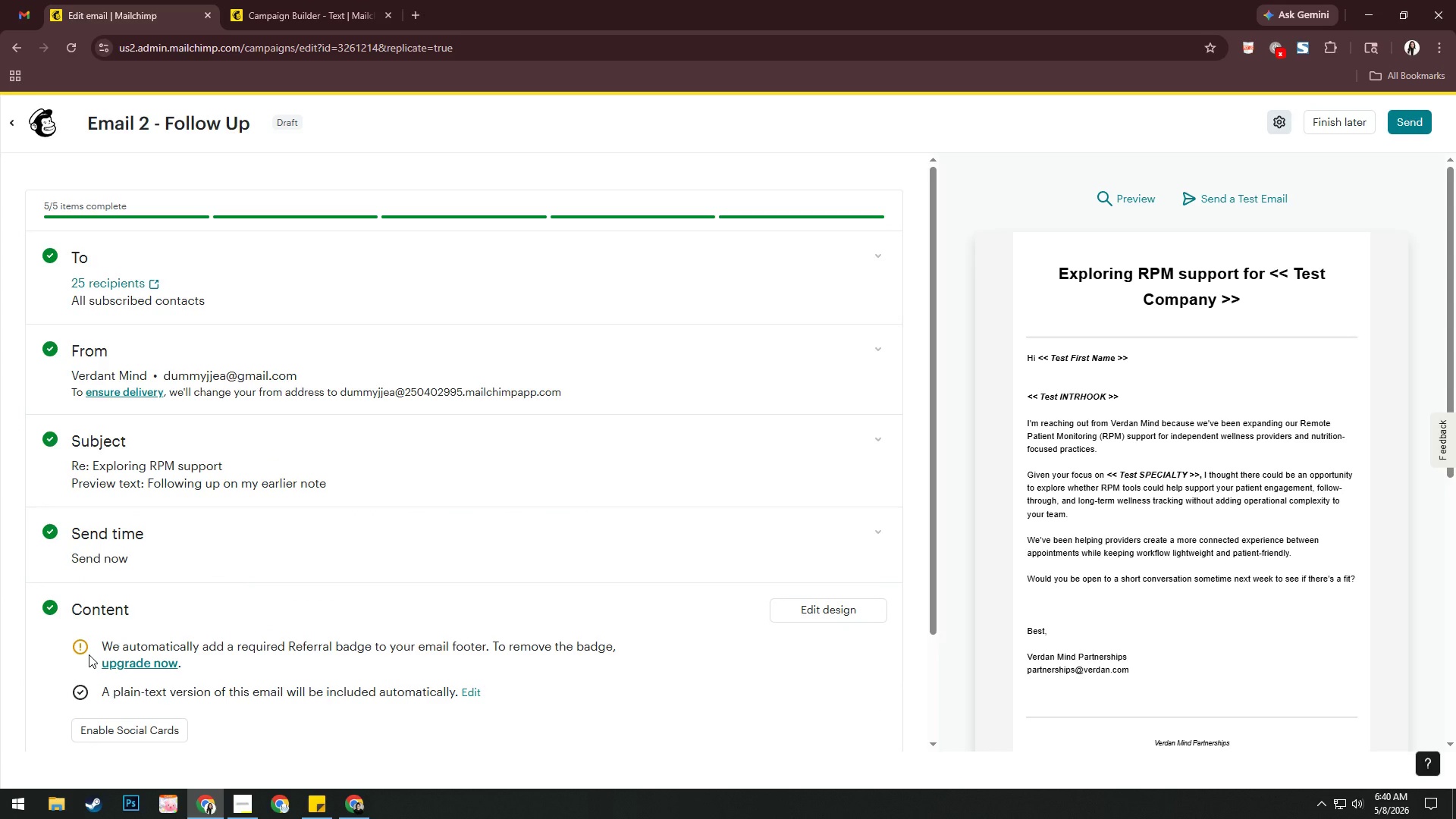 
left_click([1221, 590])
 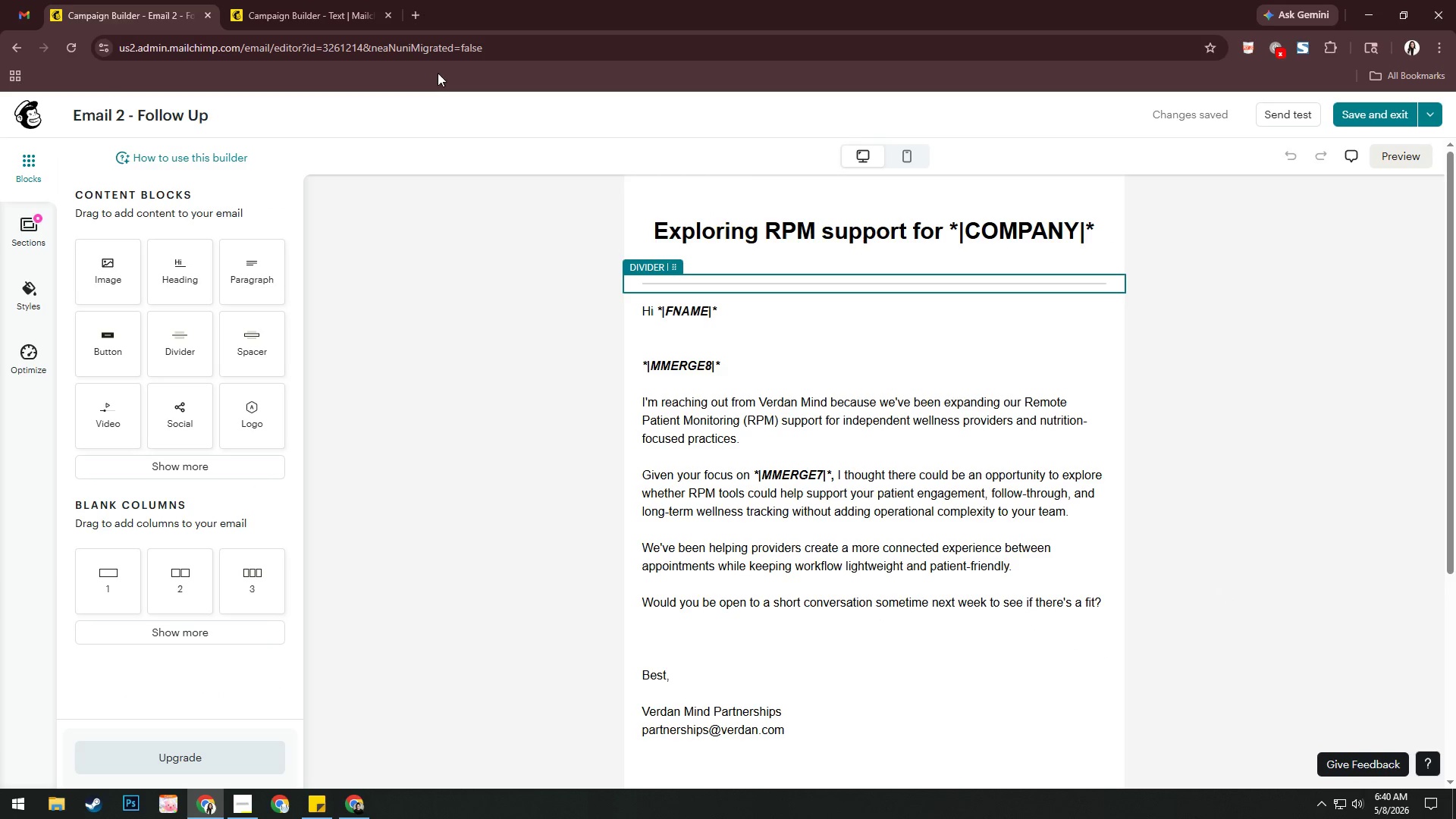 
left_click([331, 11])
 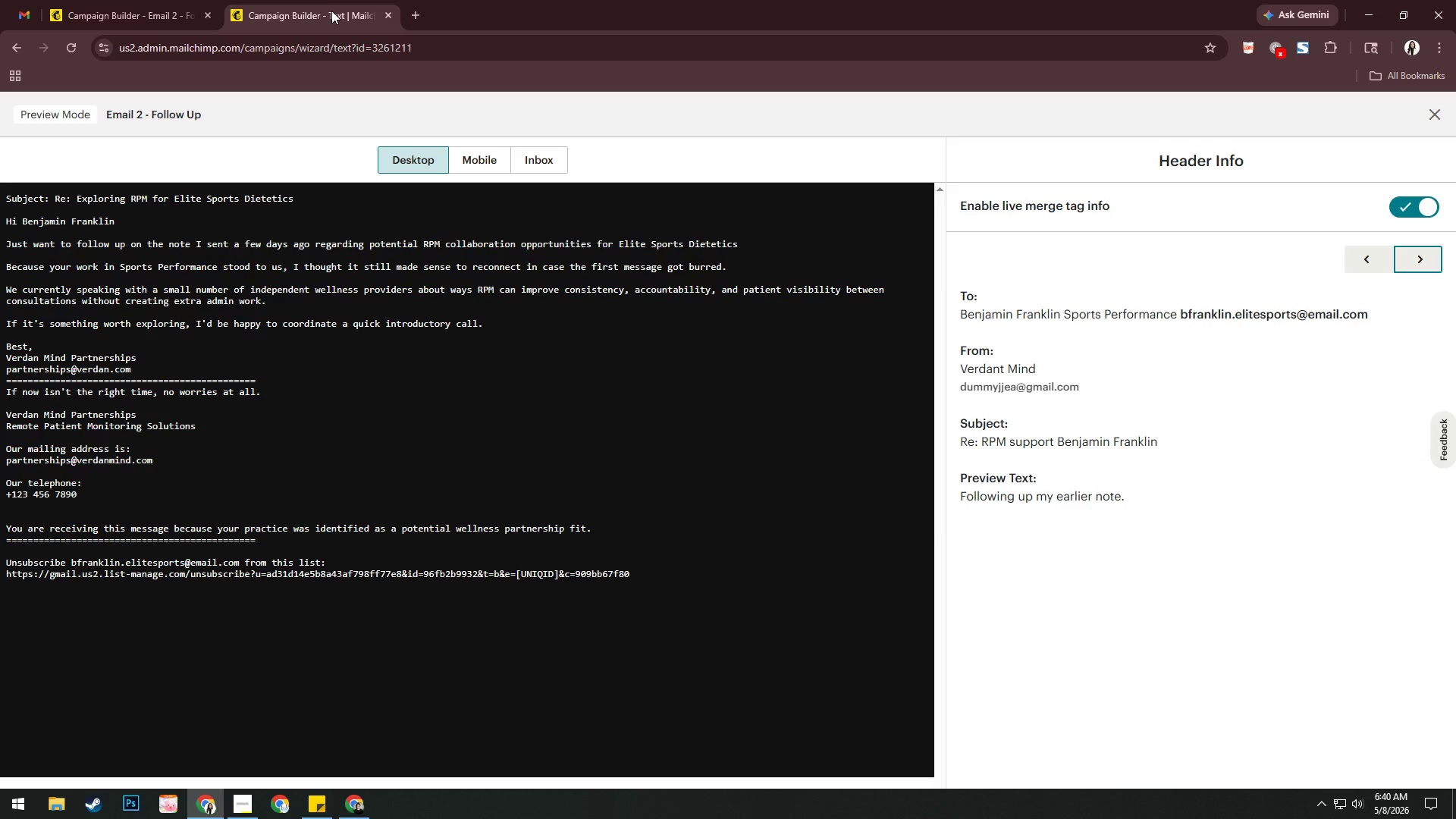 
mouse_move([164, 24])
 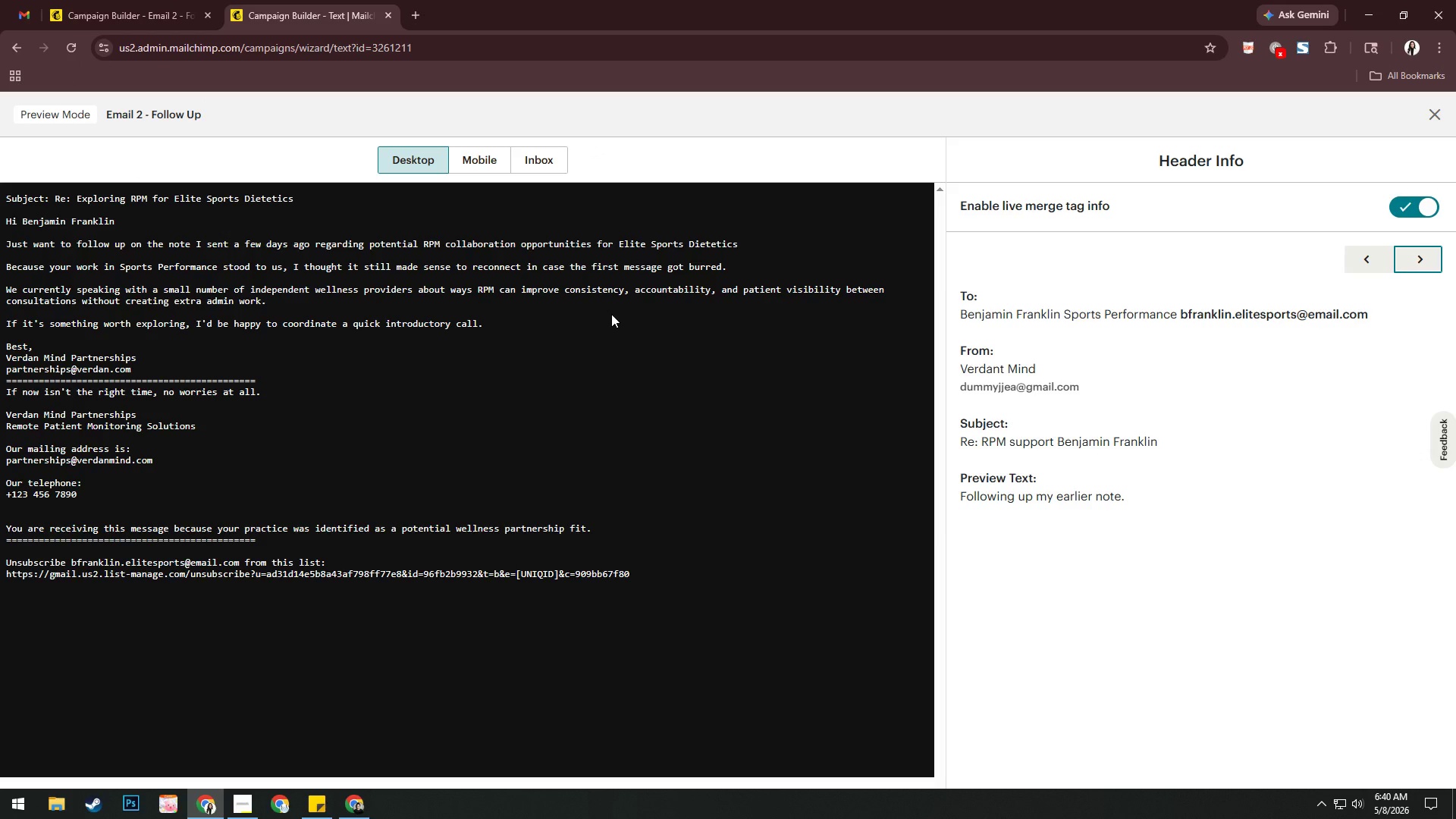 
wait(6.57)
 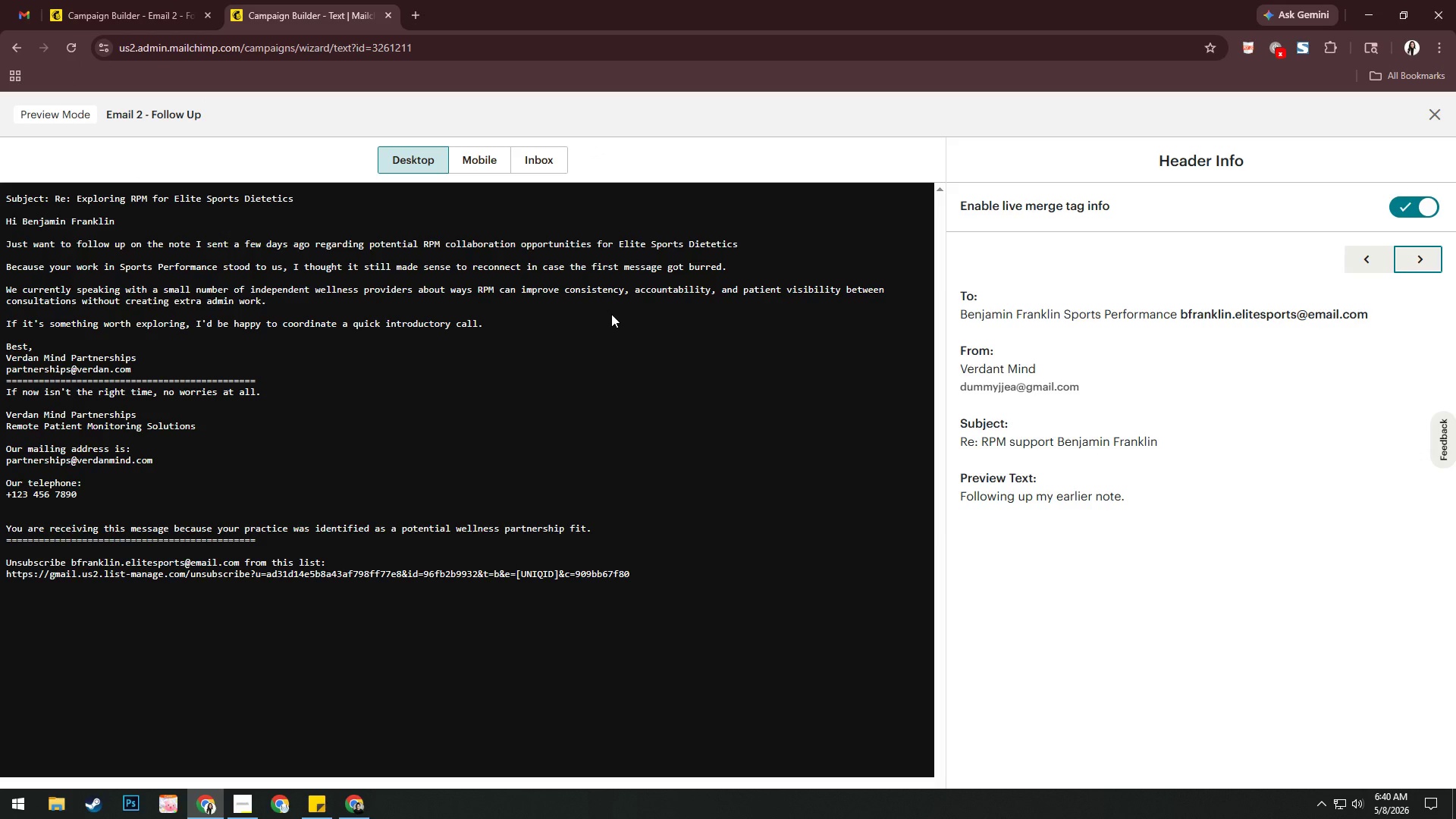 
left_click([1419, 203])
 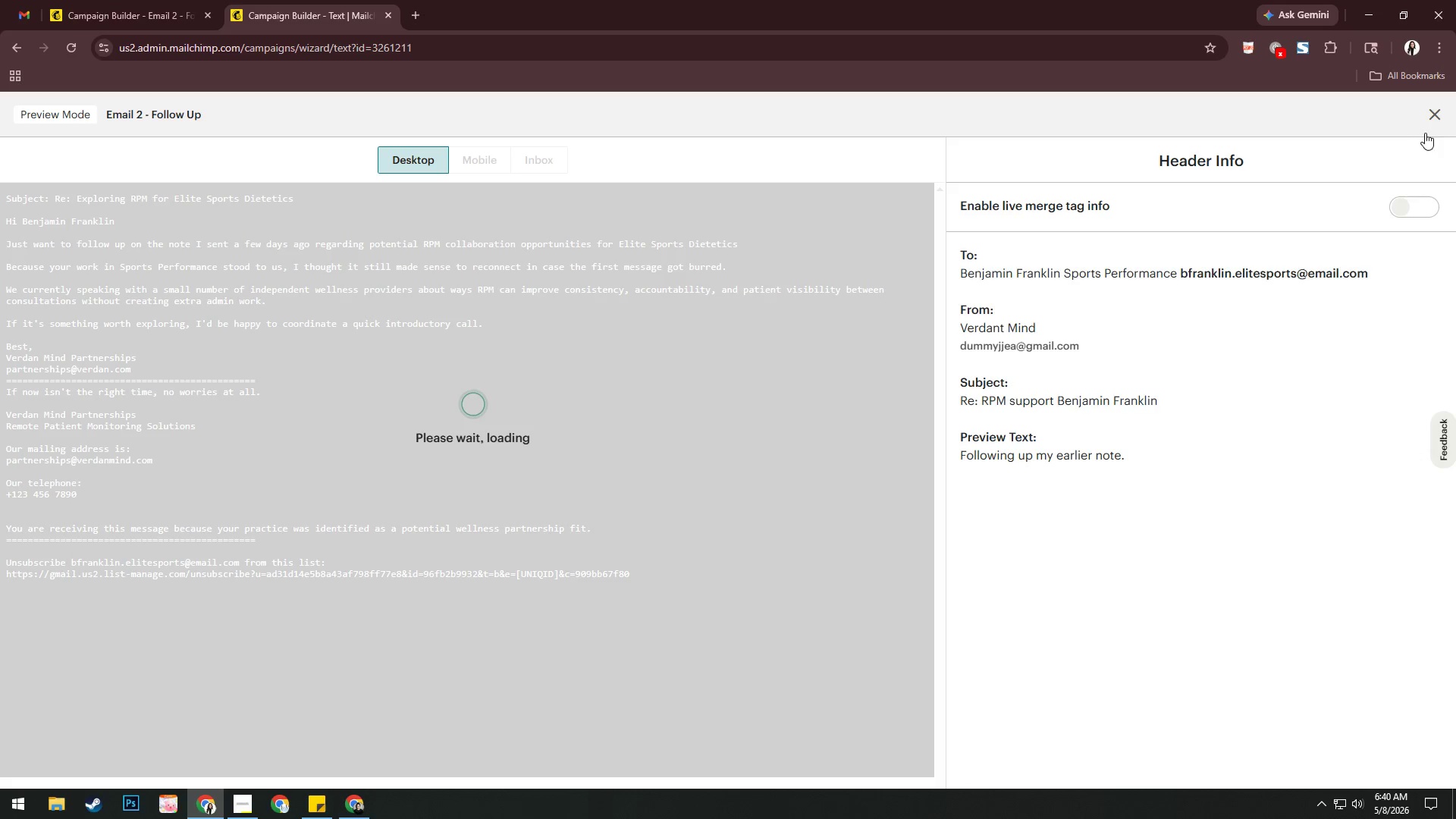 
left_click([1432, 115])
 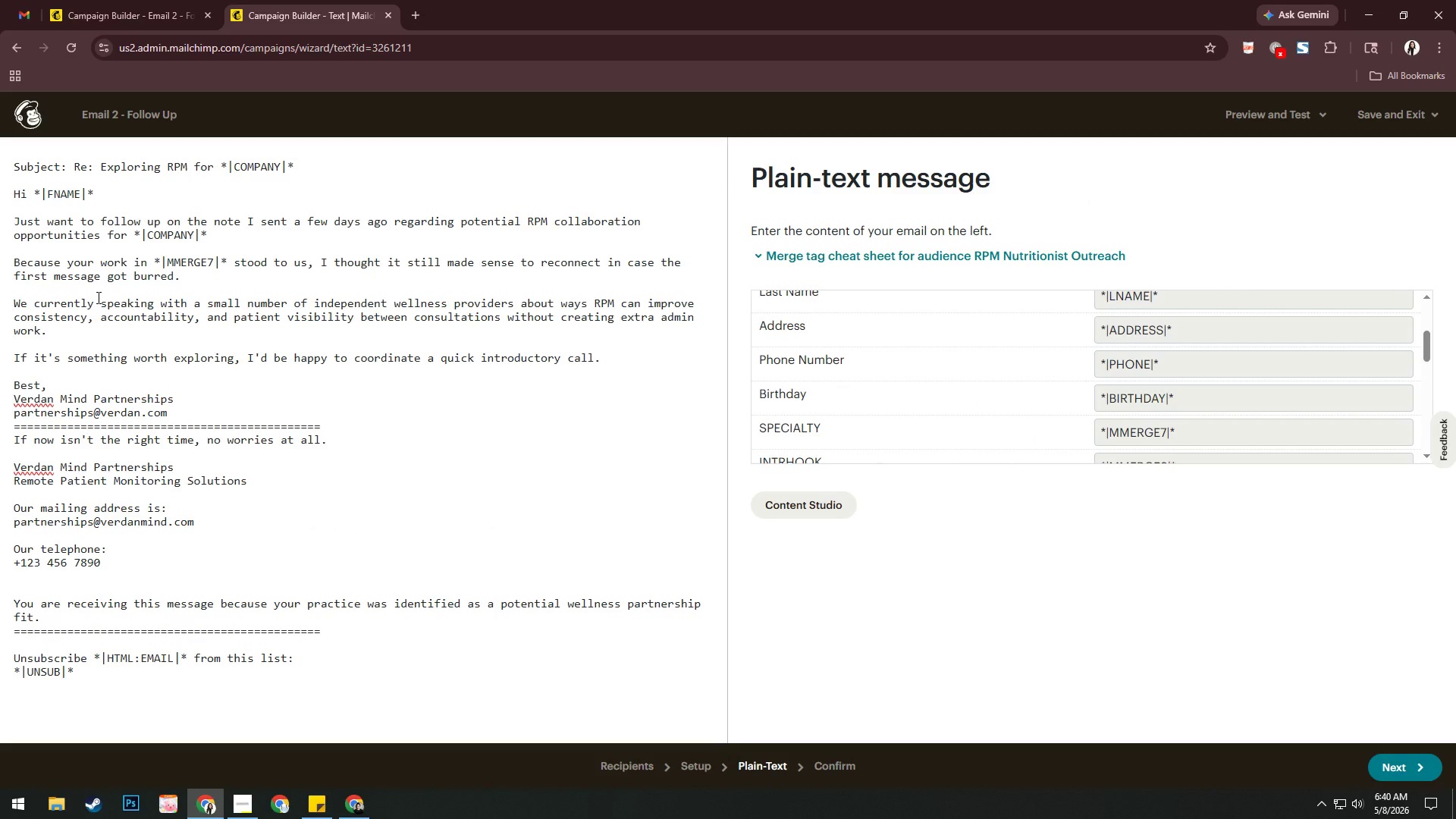 
wait(7.88)
 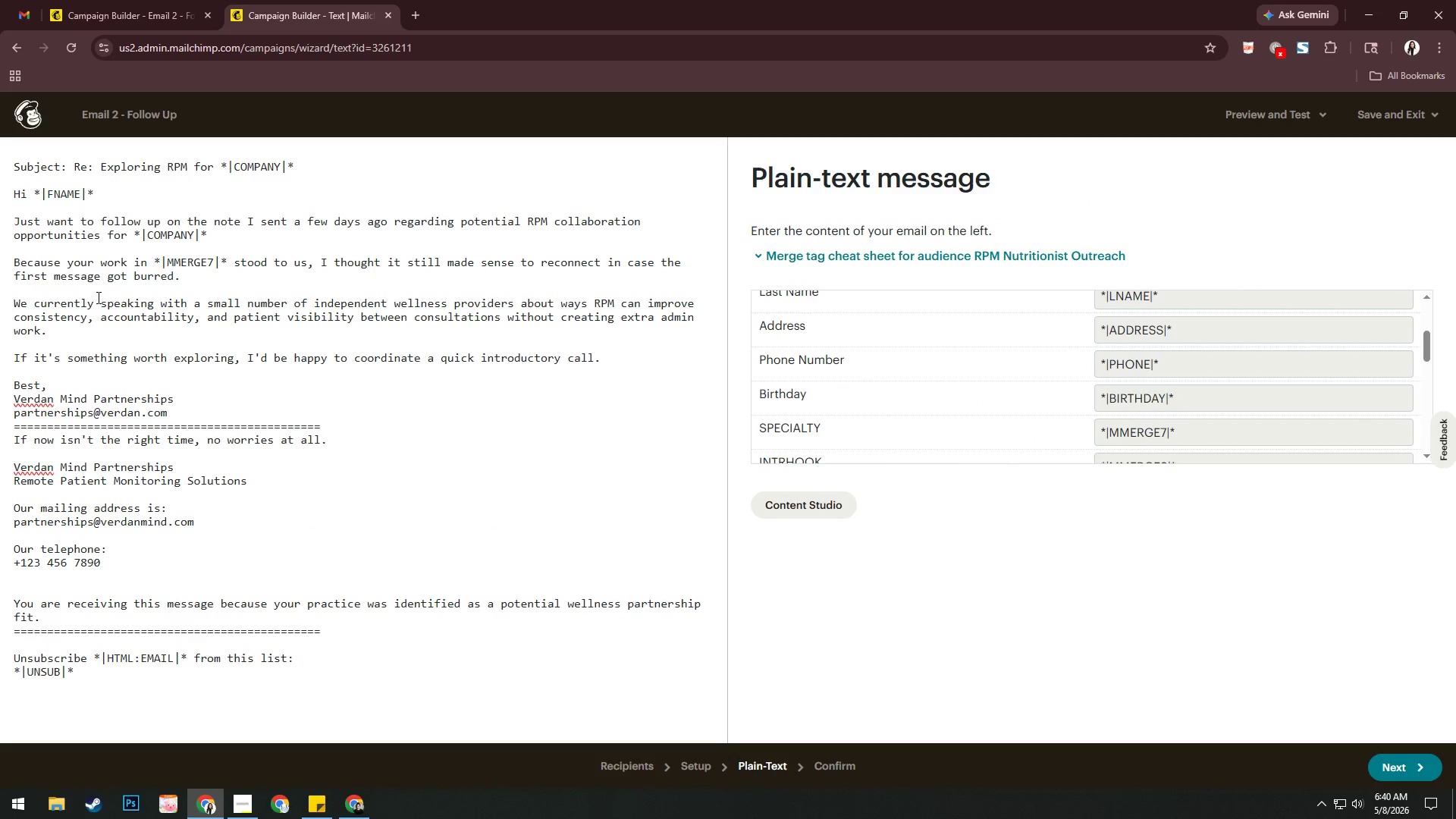 
left_click([70, 0])
 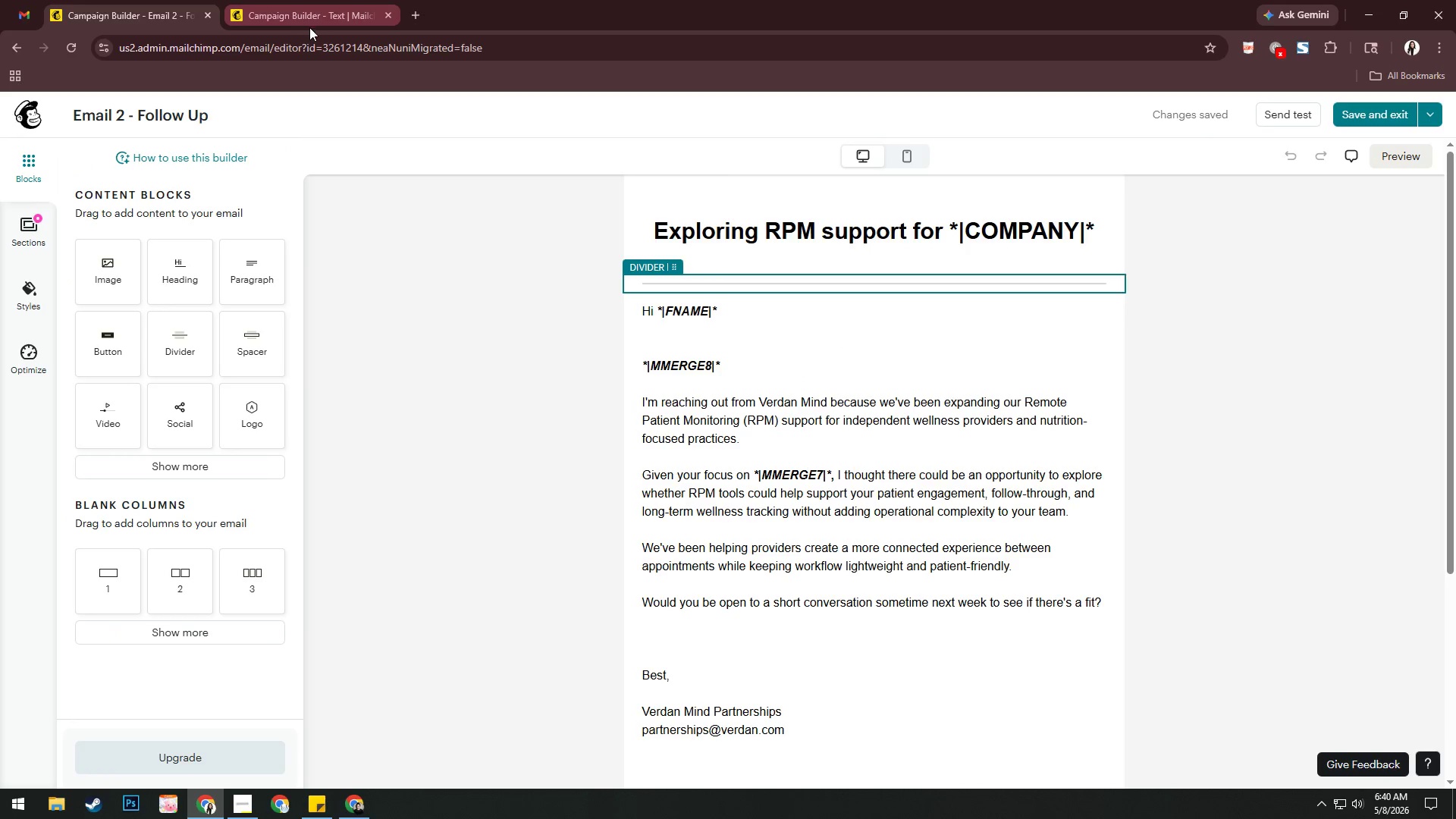 
left_click([326, 25])
 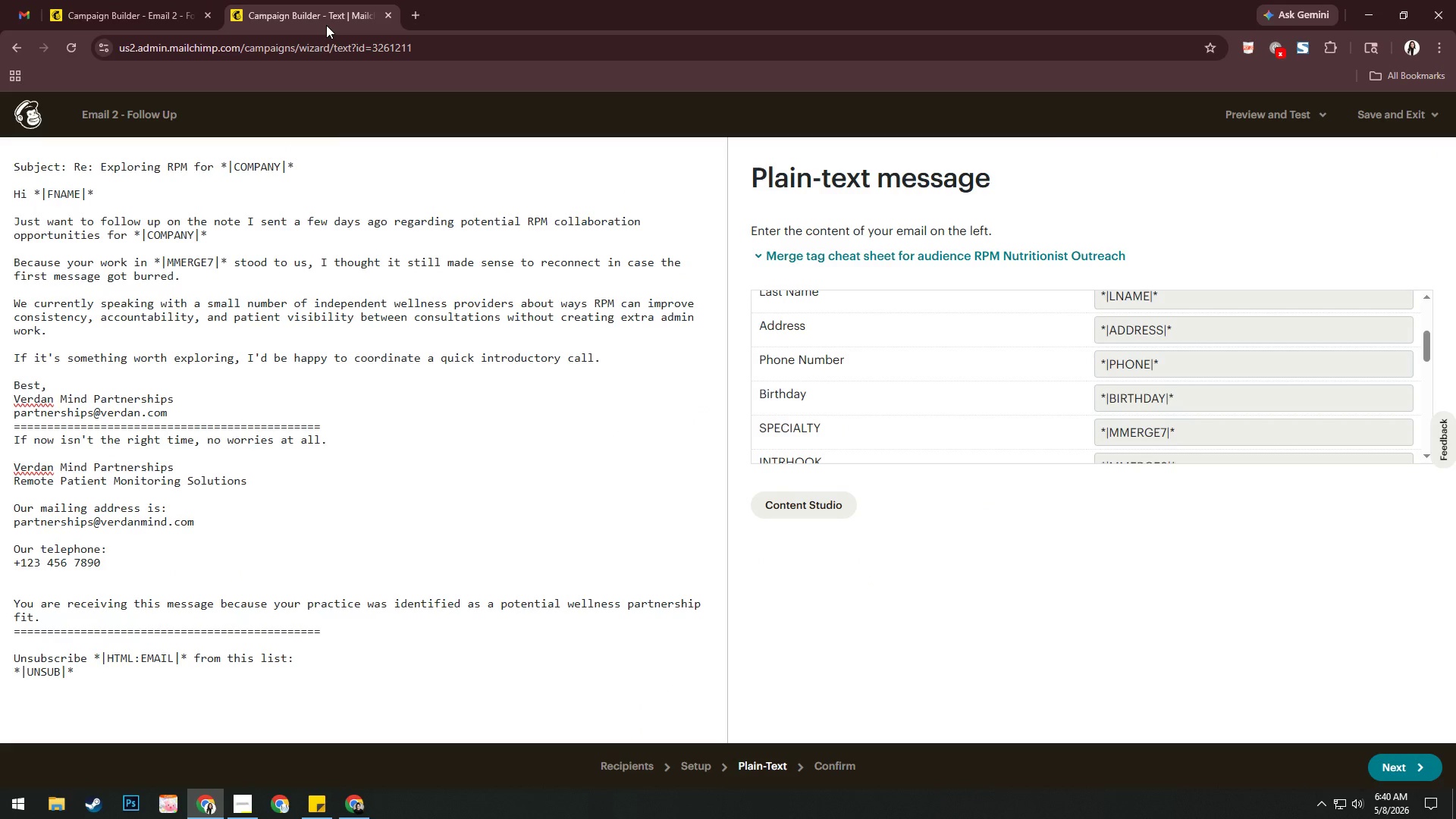 
wait(11.92)
 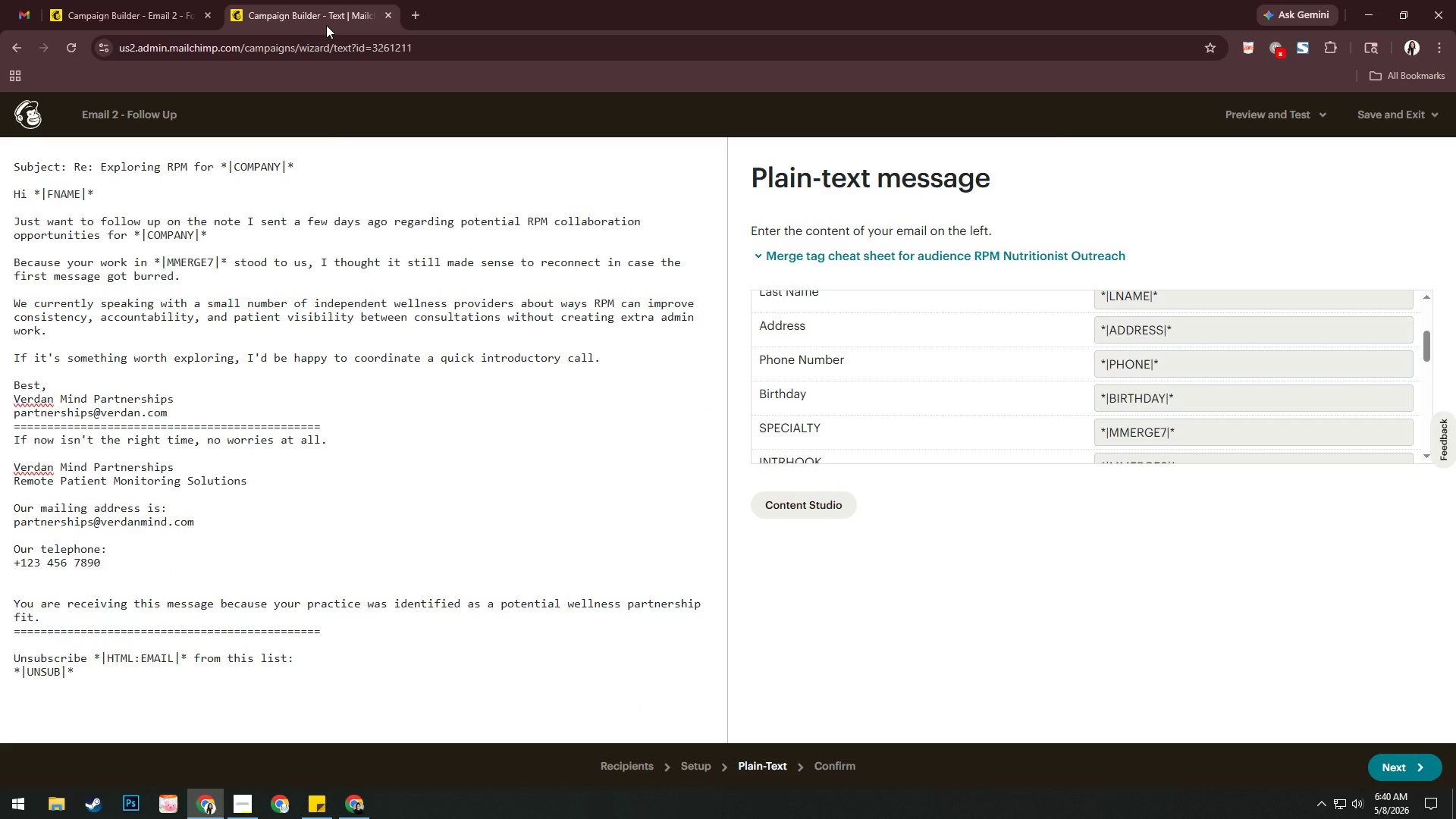 
left_click_drag(start_coordinate=[193, 411], to_coordinate=[13, 193])
 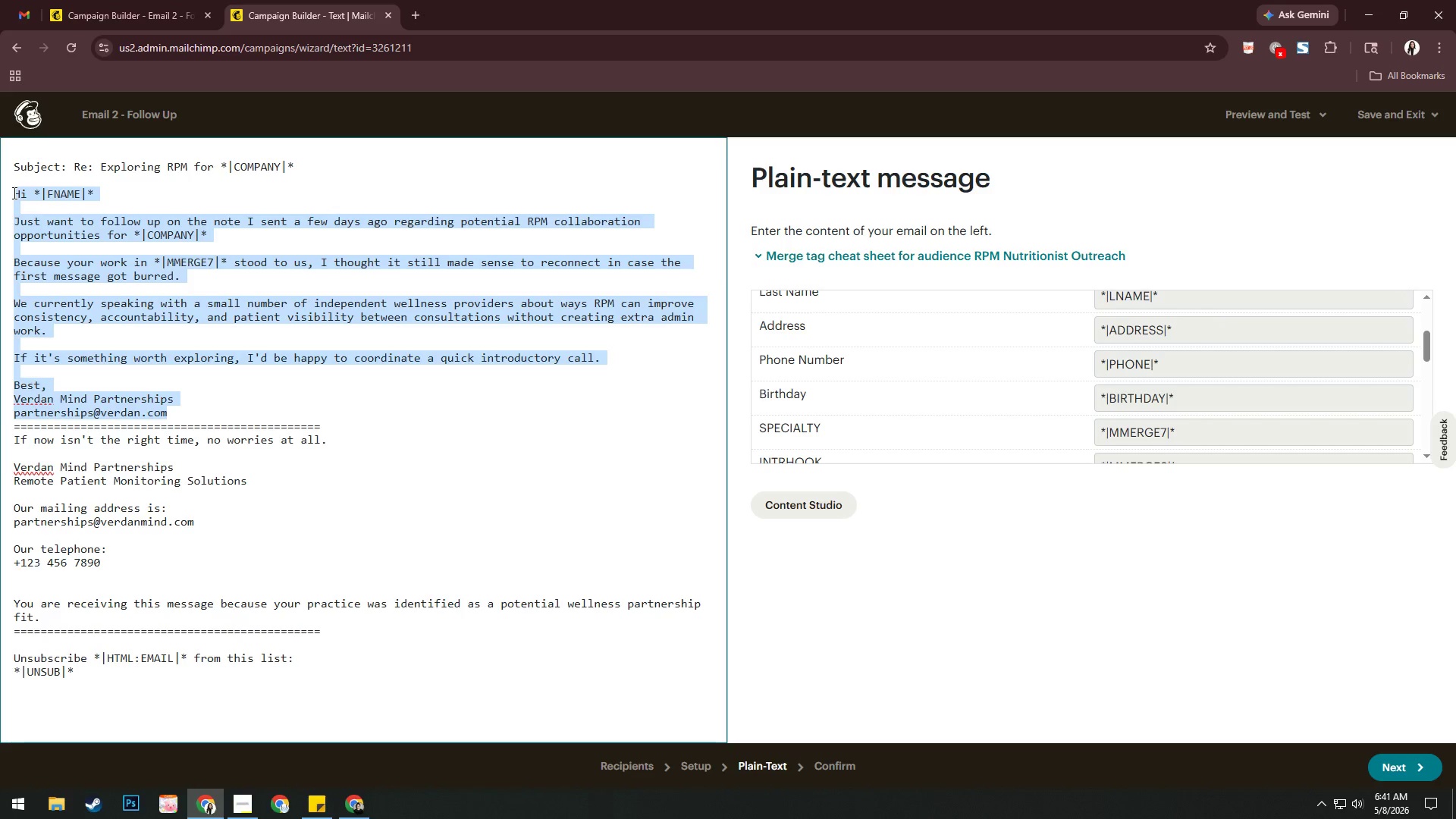 
key(Control+C)
 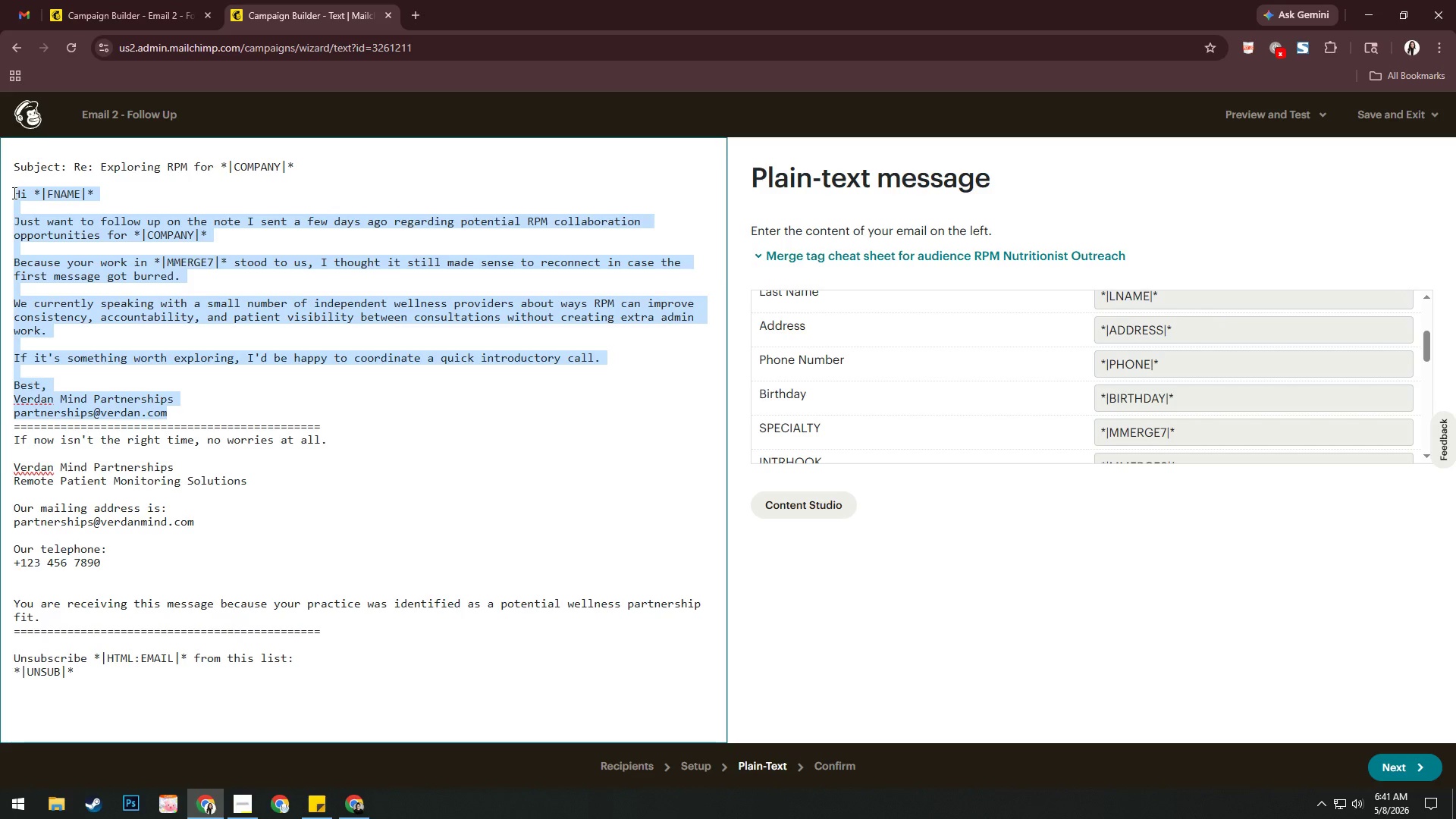 
key(Alt+AltLeft)
 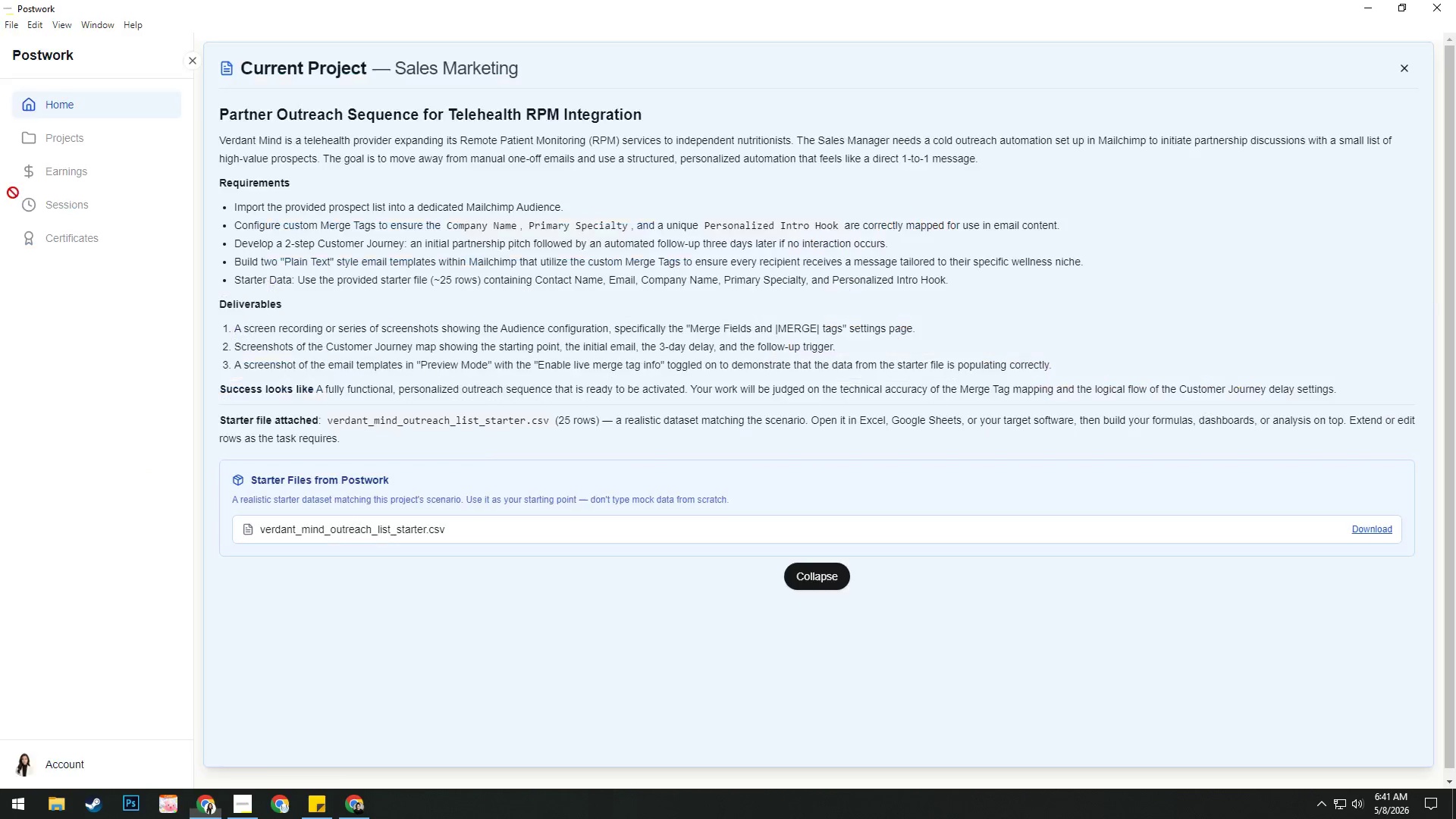 
key(Alt+Tab)